 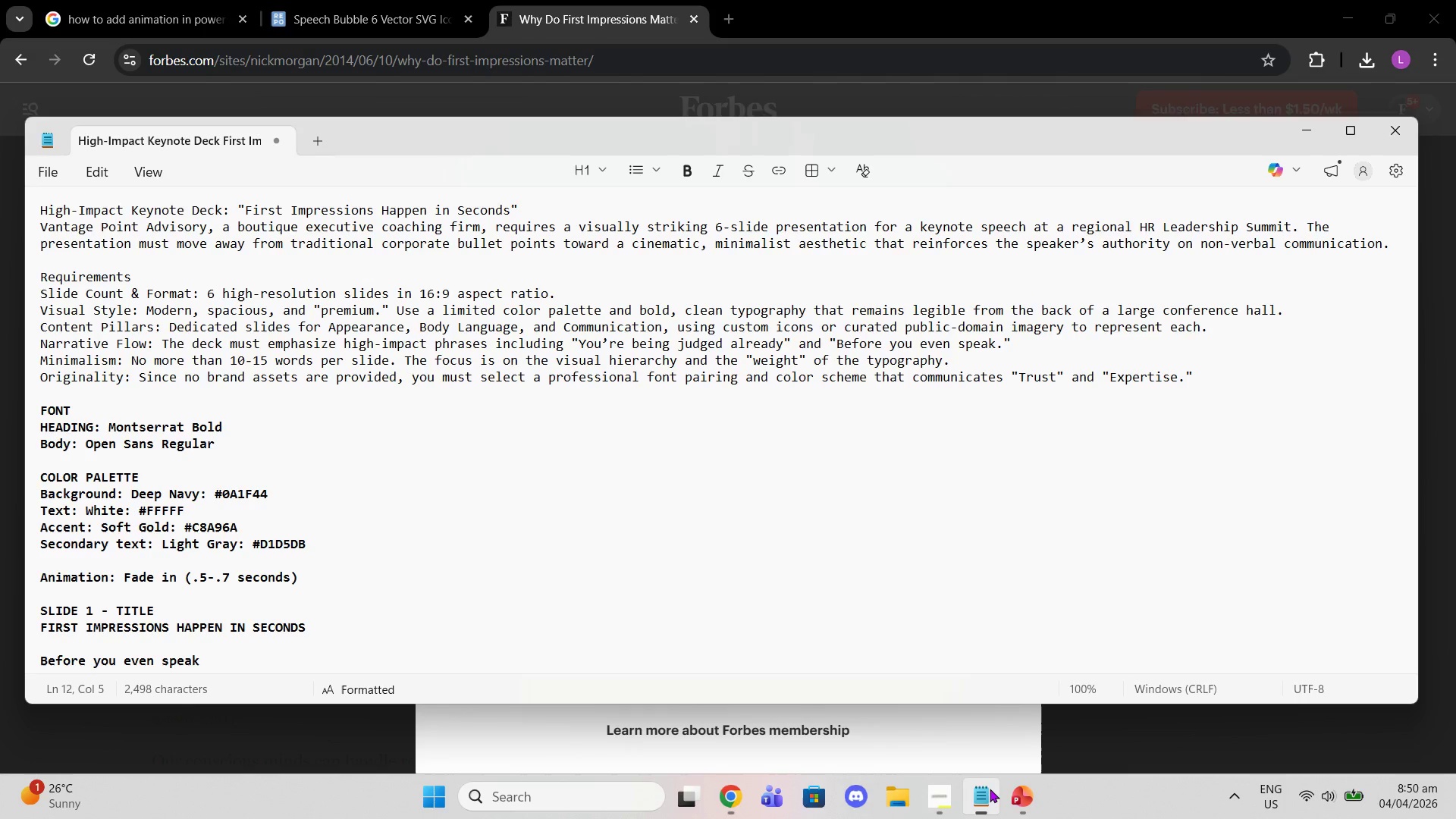 
left_click([987, 791])
 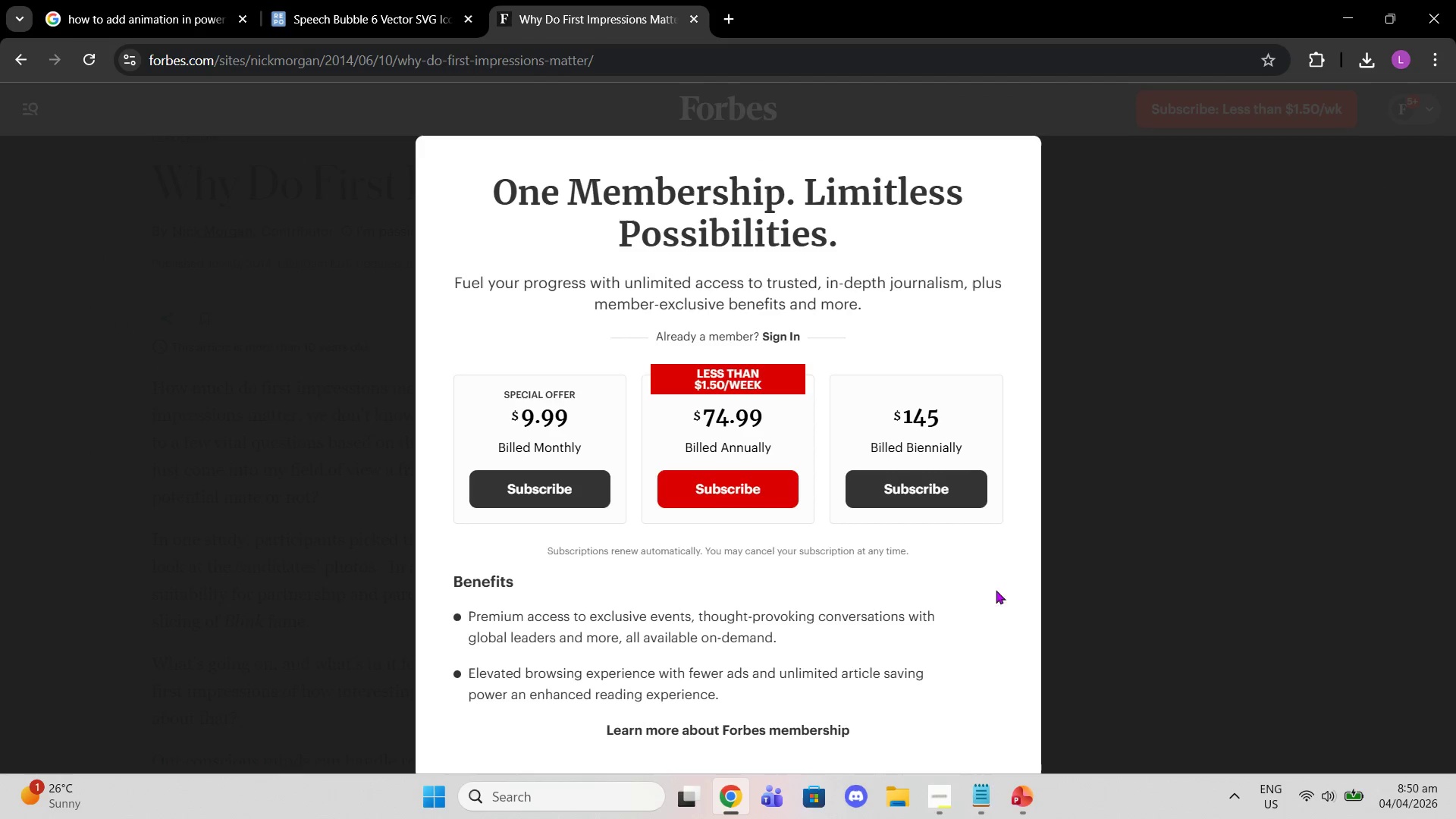 
left_click([1079, 390])
 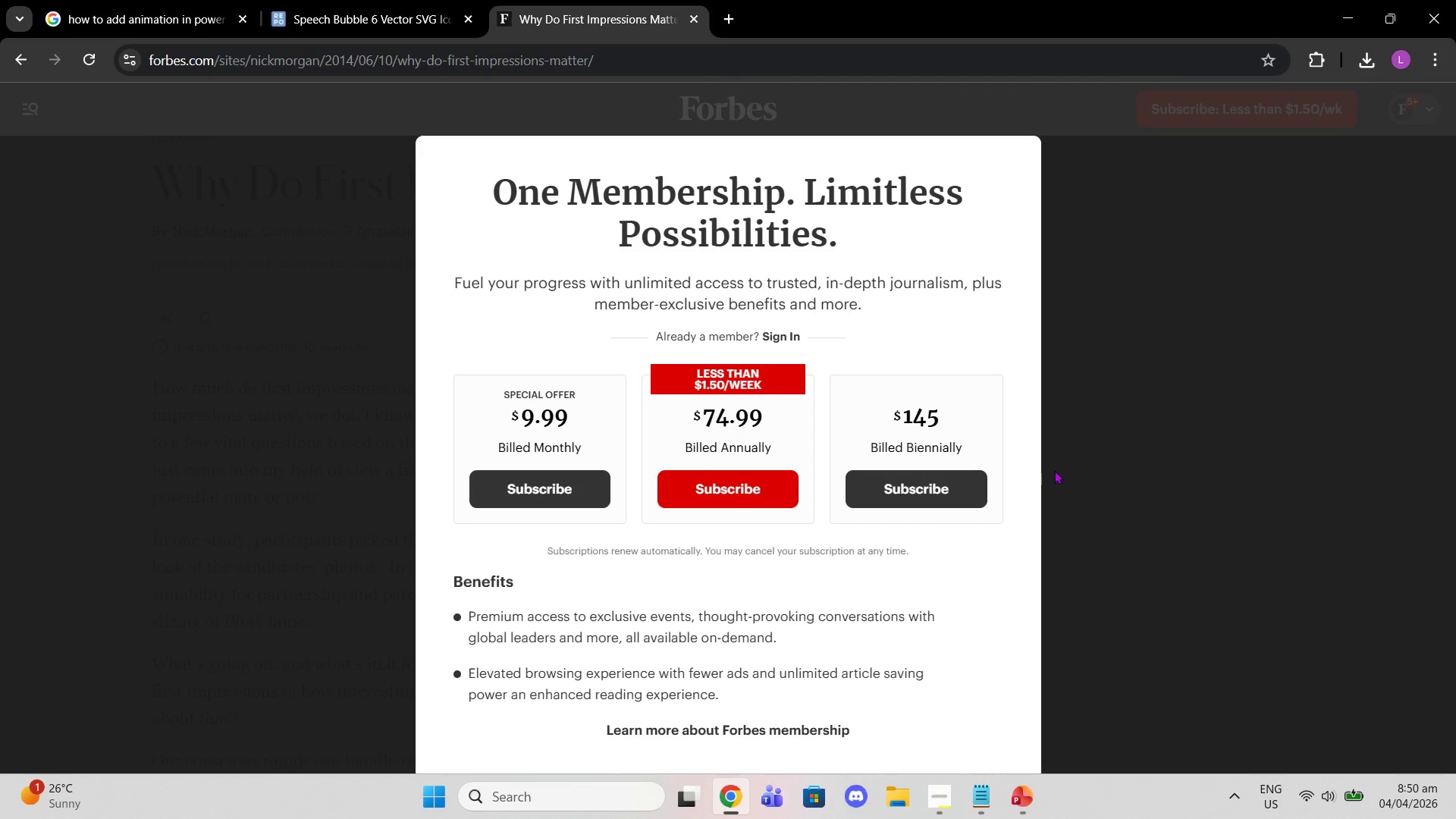 
scroll: coordinate [890, 613], scroll_direction: down, amount: 8.0
 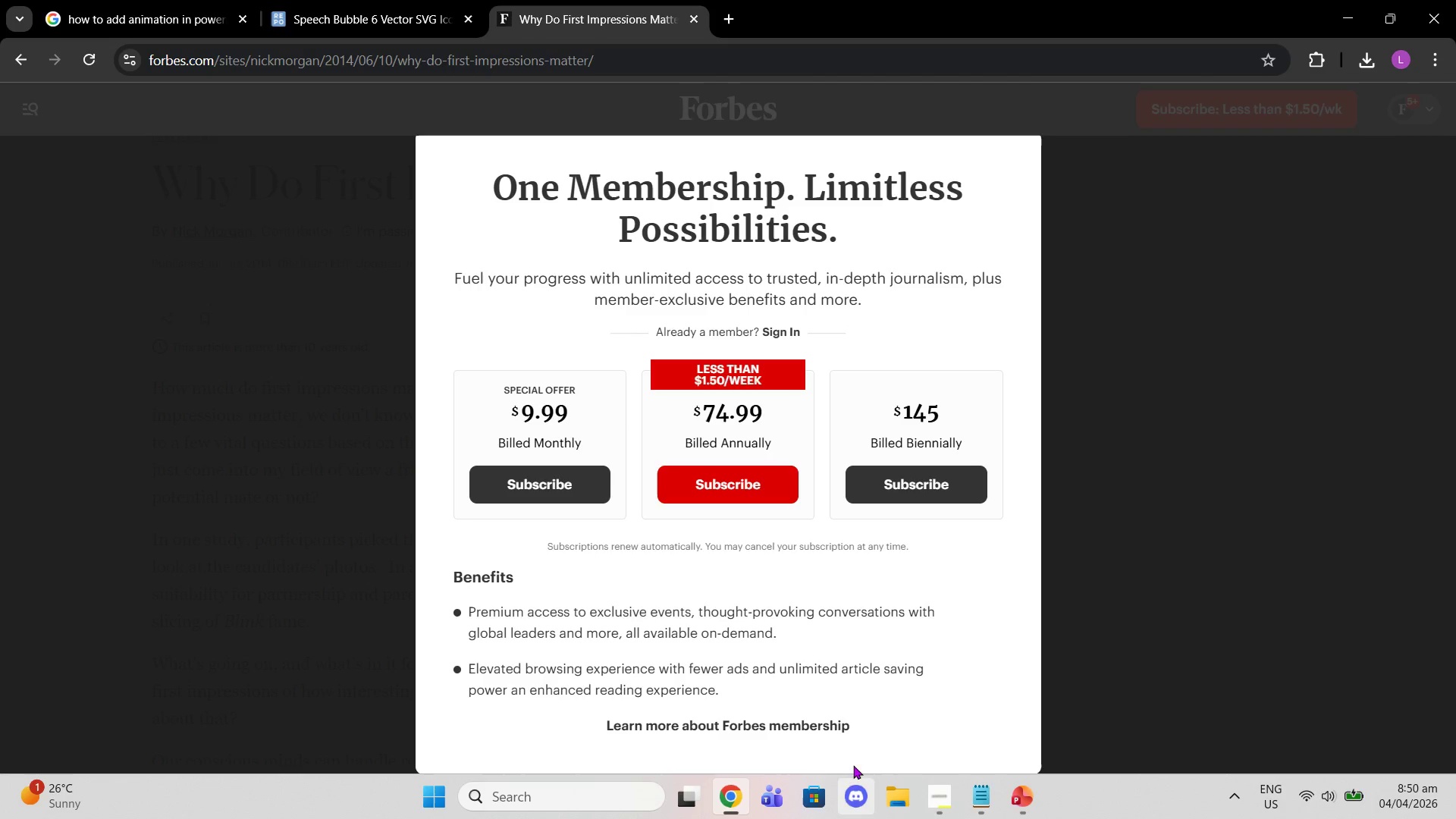 
left_click([840, 742])
 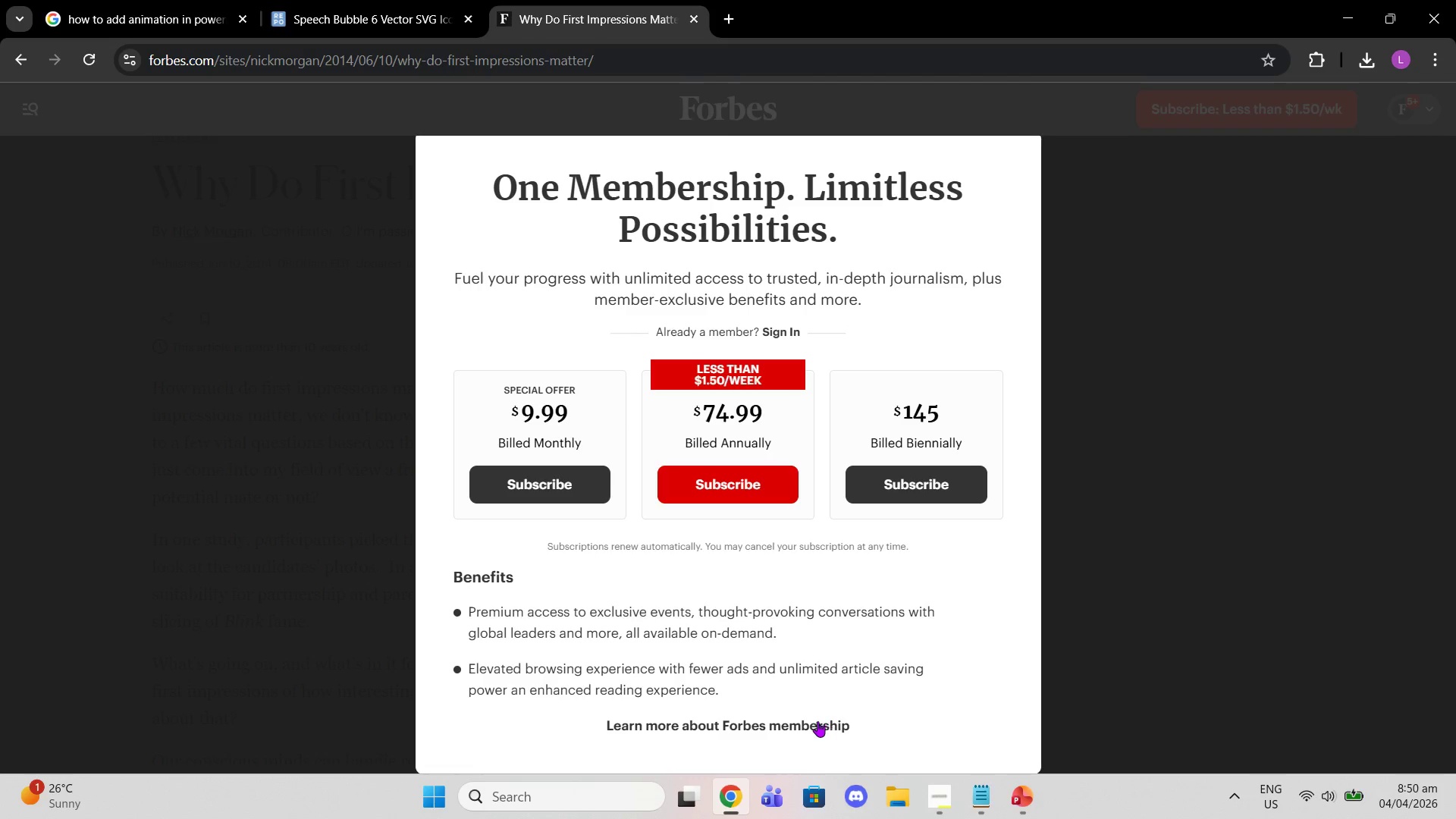 
left_click([813, 721])
 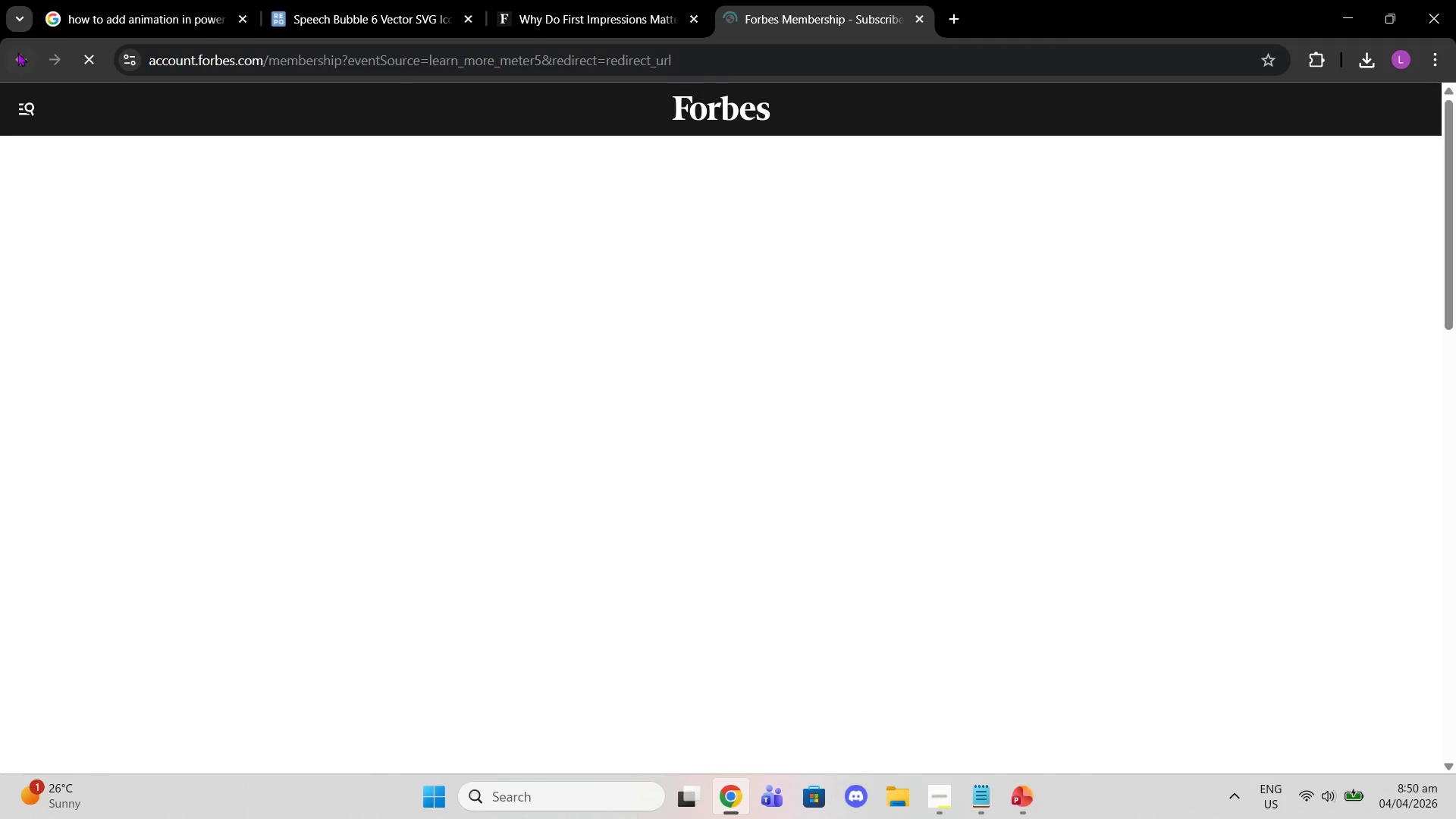 
left_click([575, 0])
 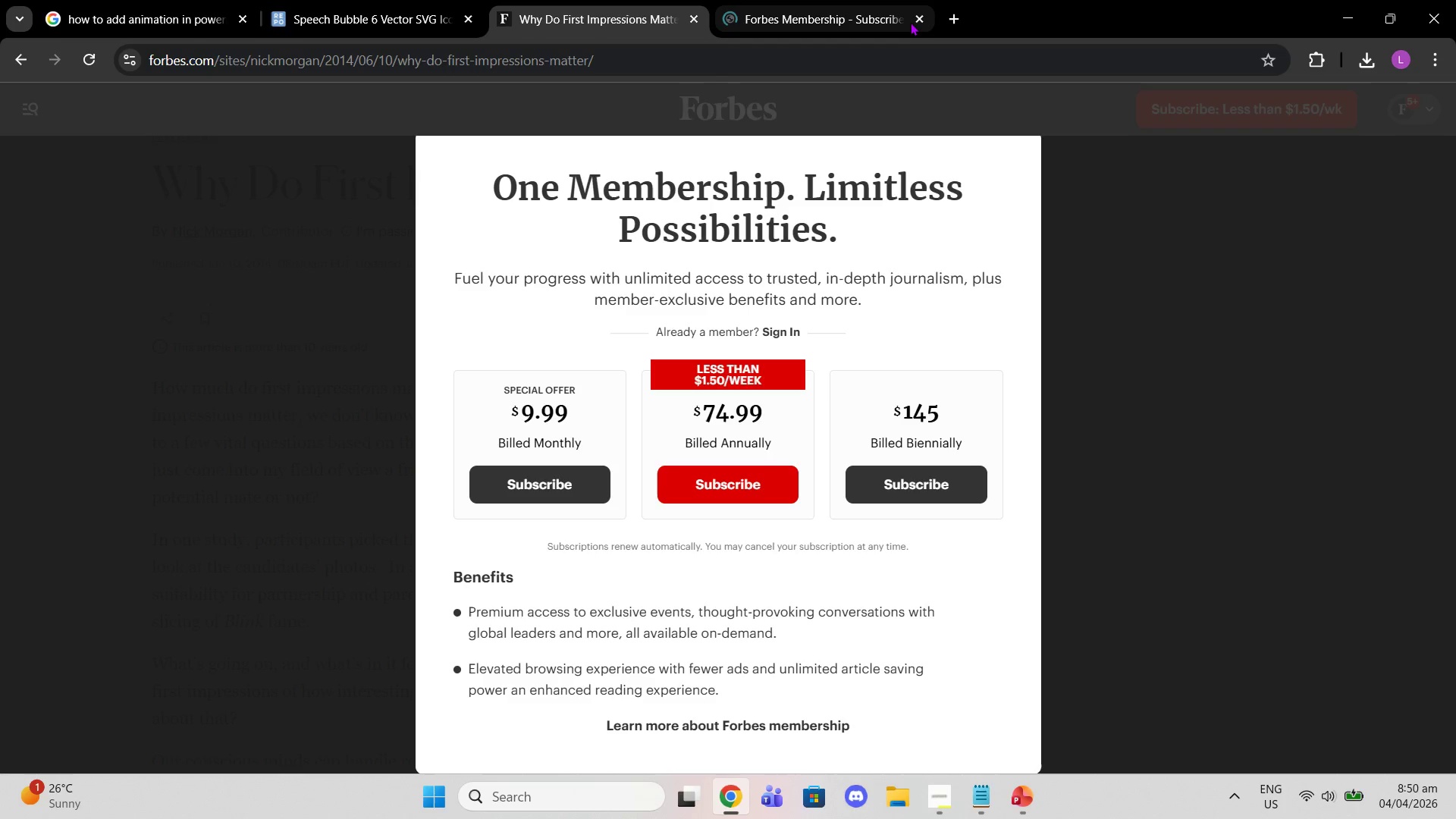 
left_click([913, 14])
 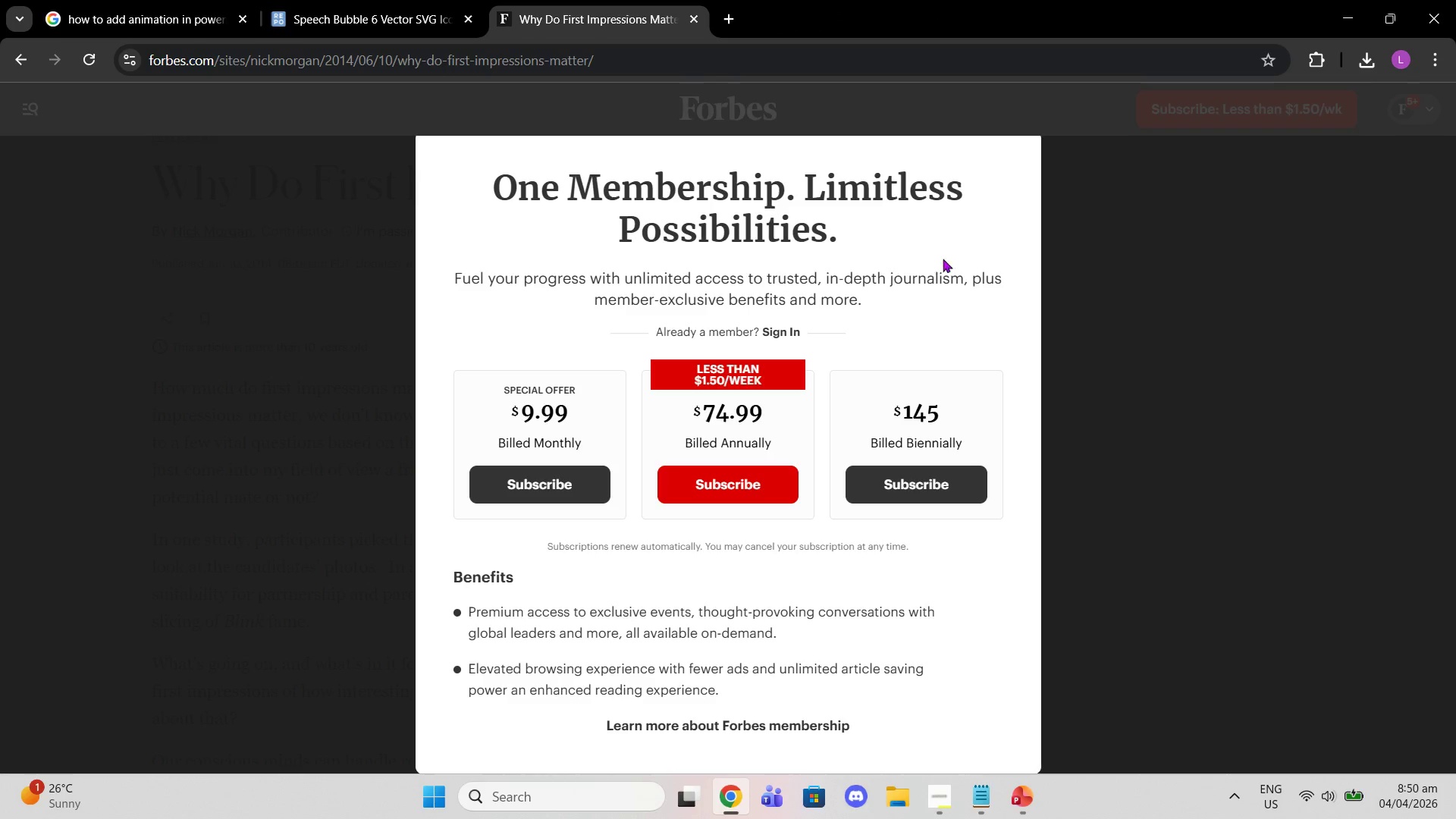 
left_click([1106, 219])
 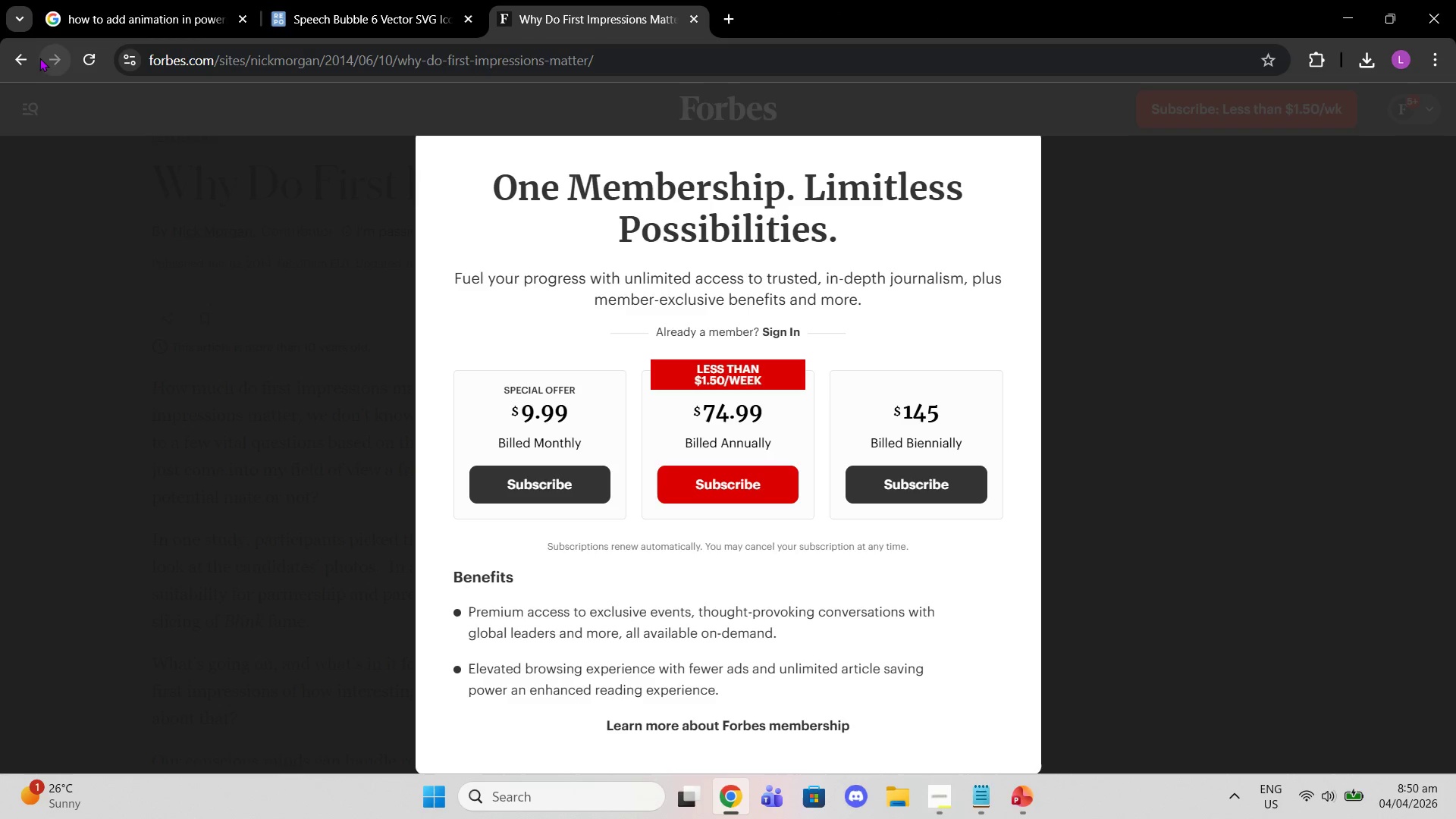 
left_click([81, 62])
 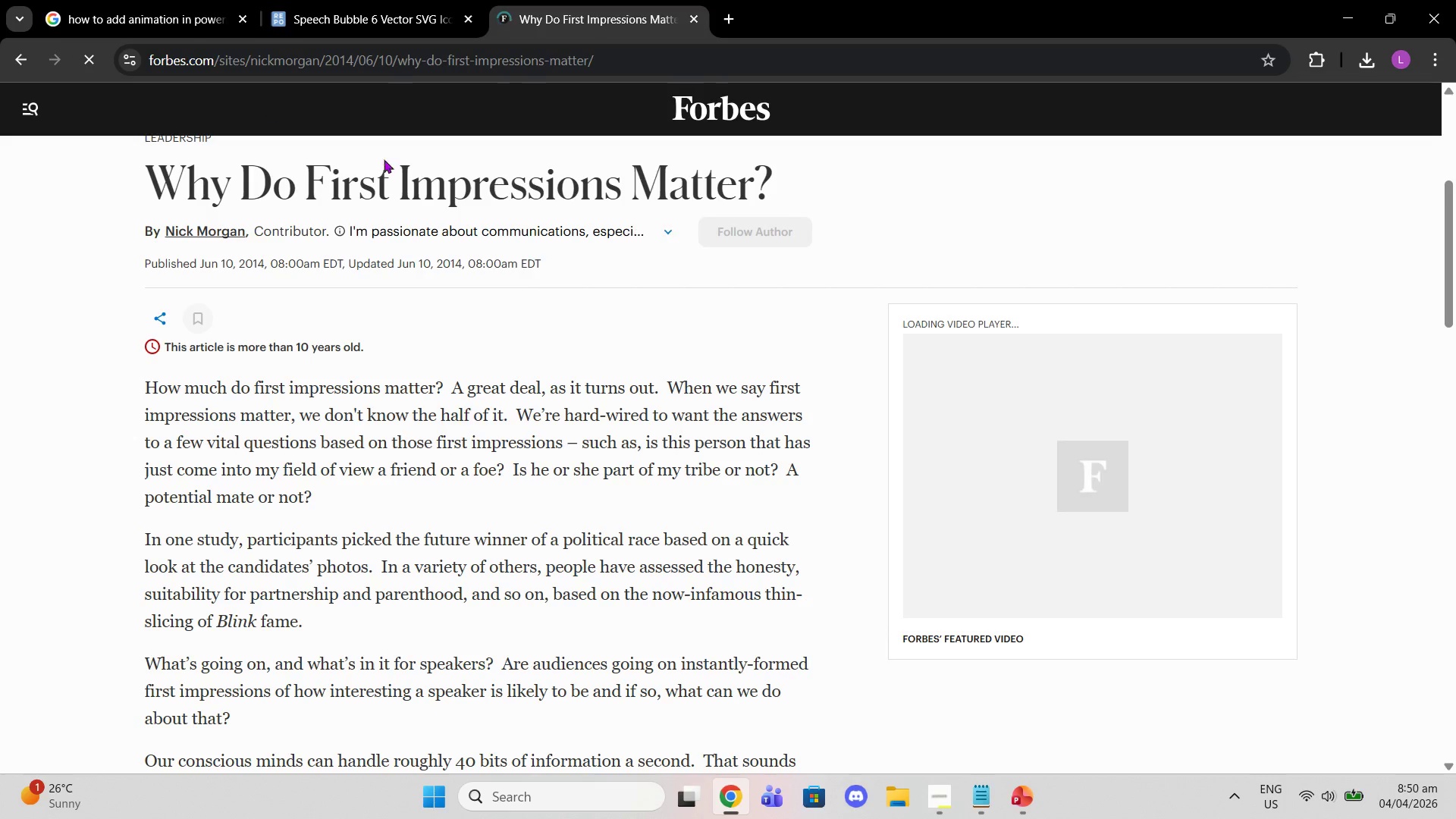 
scroll: coordinate [563, 424], scroll_direction: down, amount: 3.0
 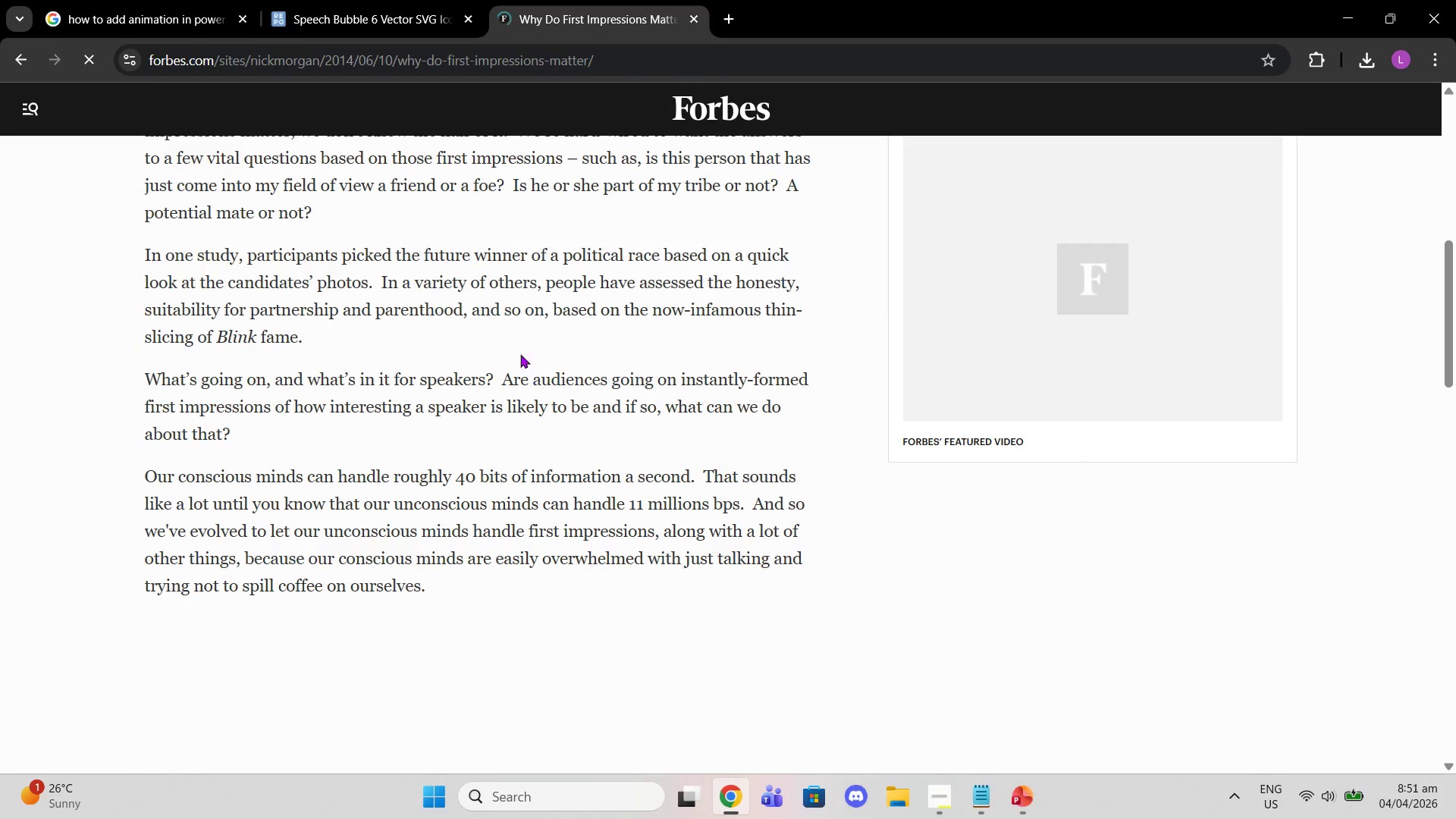 
scroll: coordinate [499, 293], scroll_direction: up, amount: 2.0
 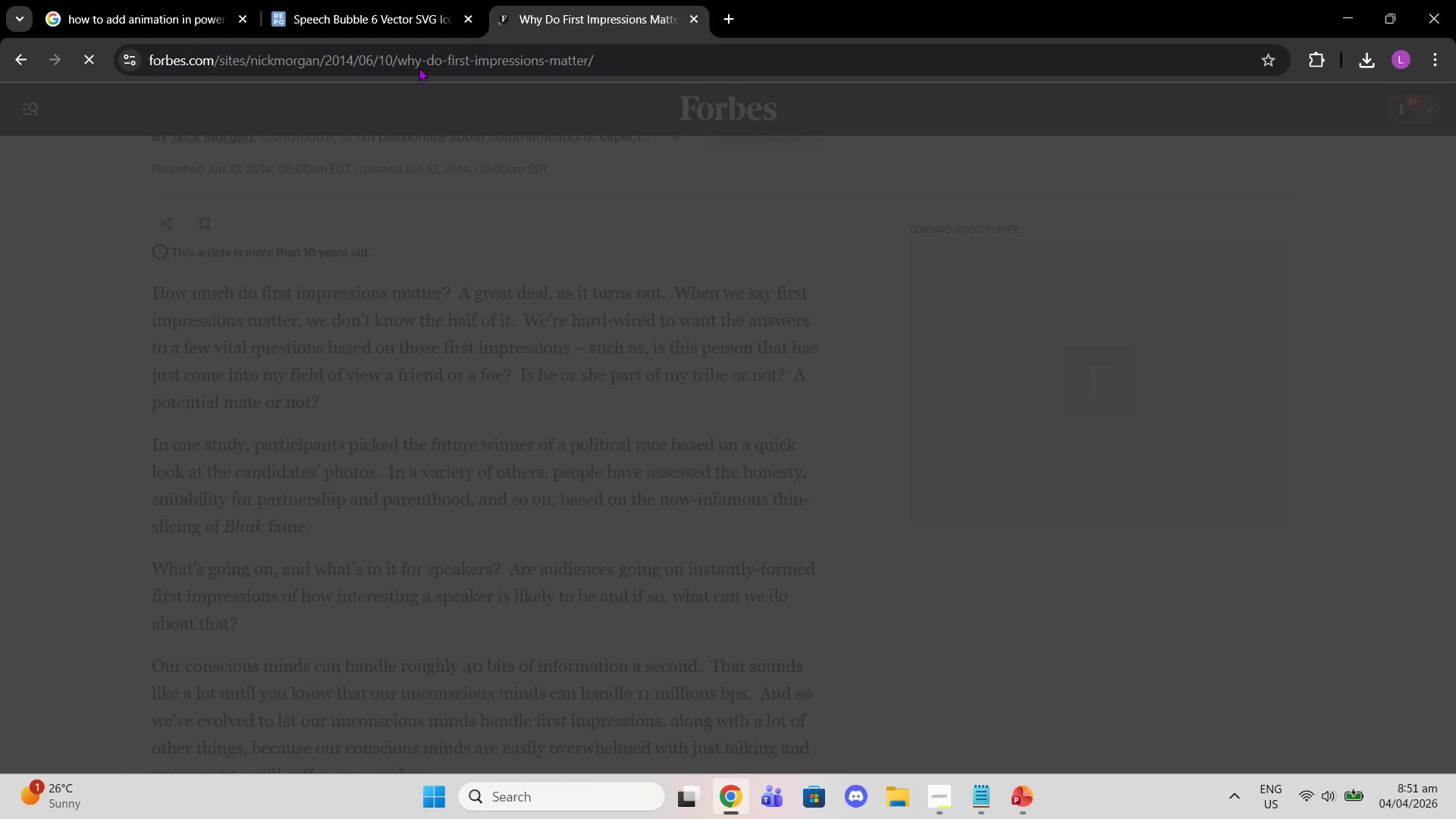 
left_click([11, 53])
 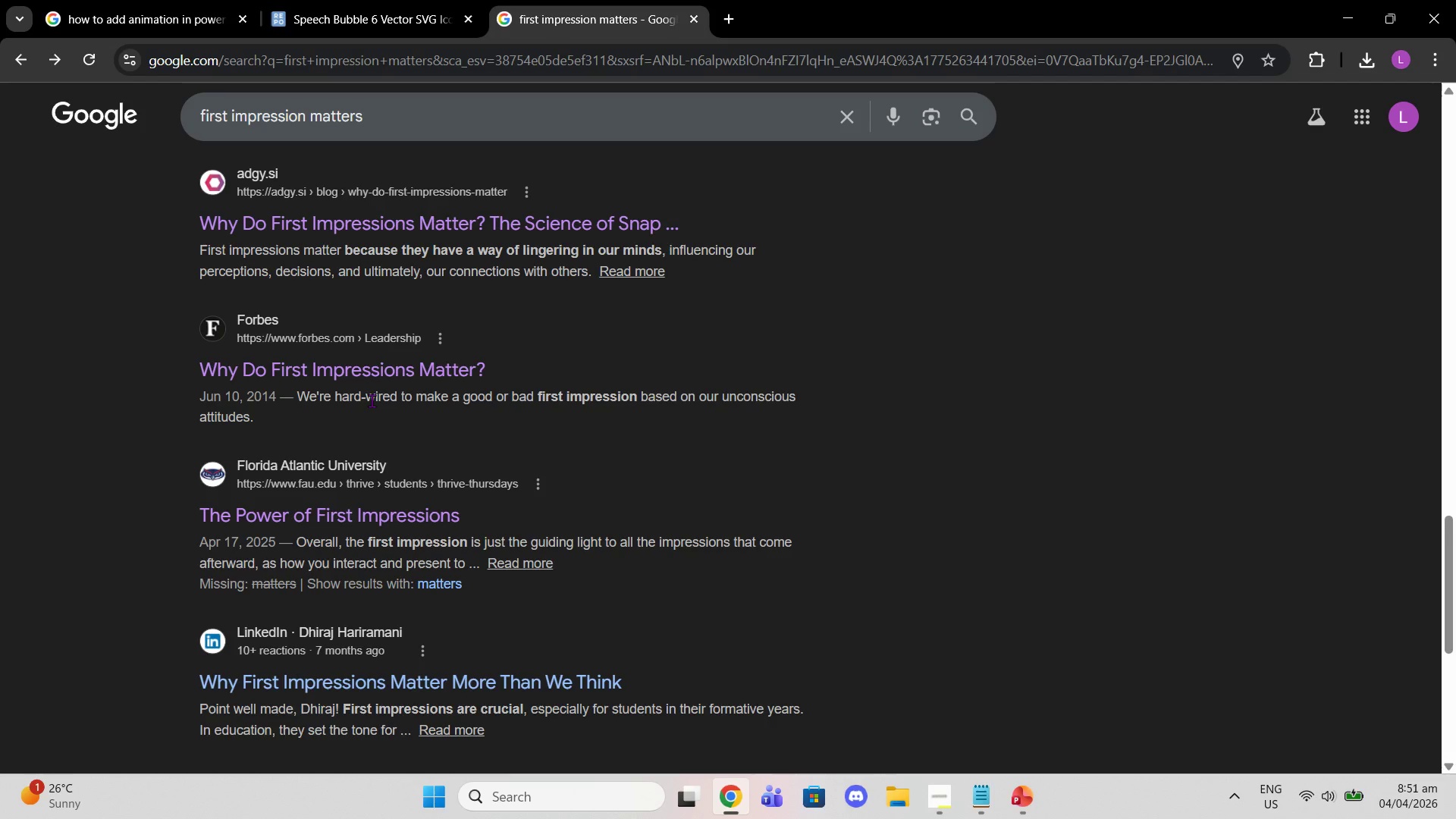 
scroll: coordinate [378, 399], scroll_direction: down, amount: 4.0
 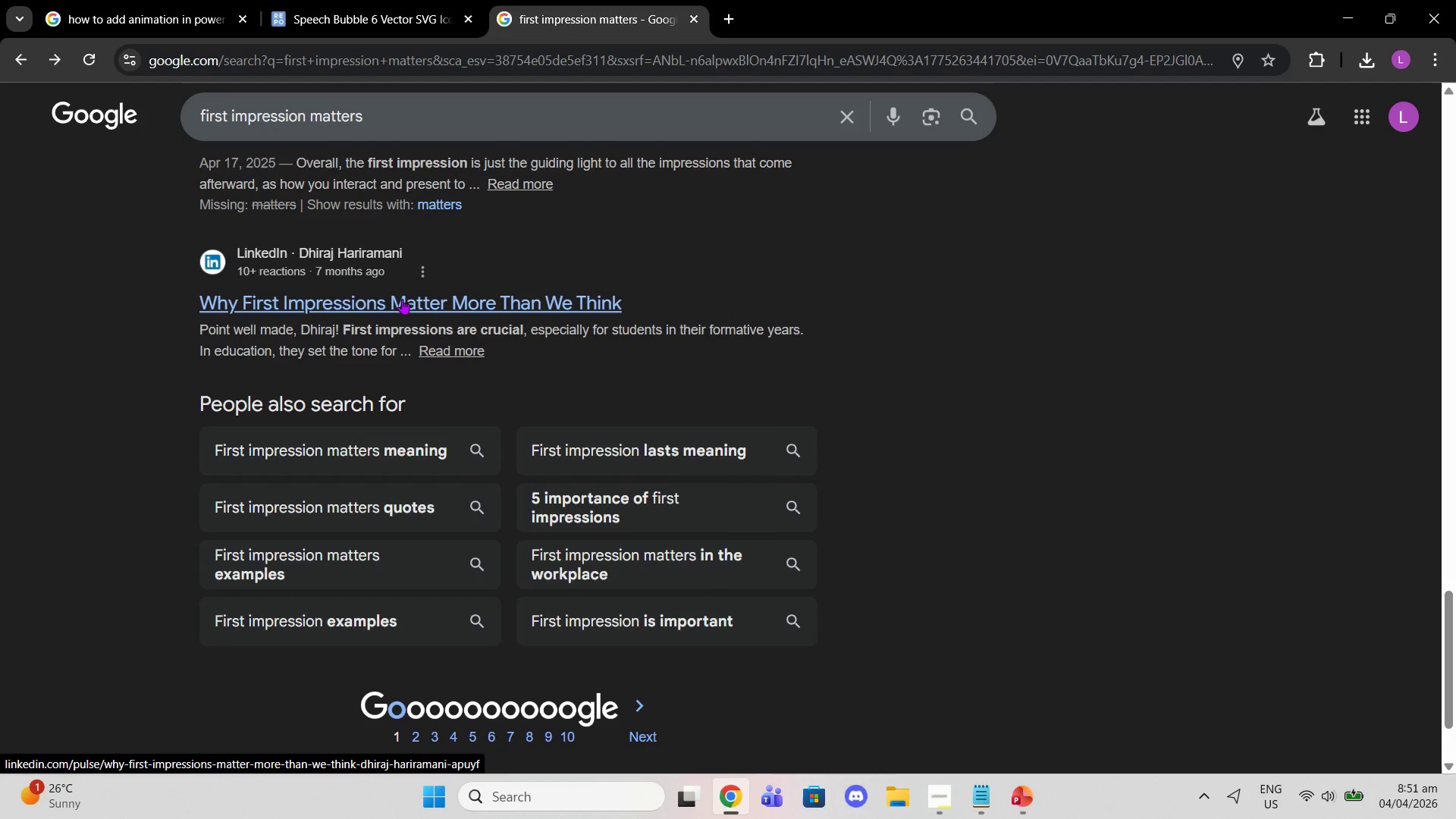 
left_click([402, 299])
 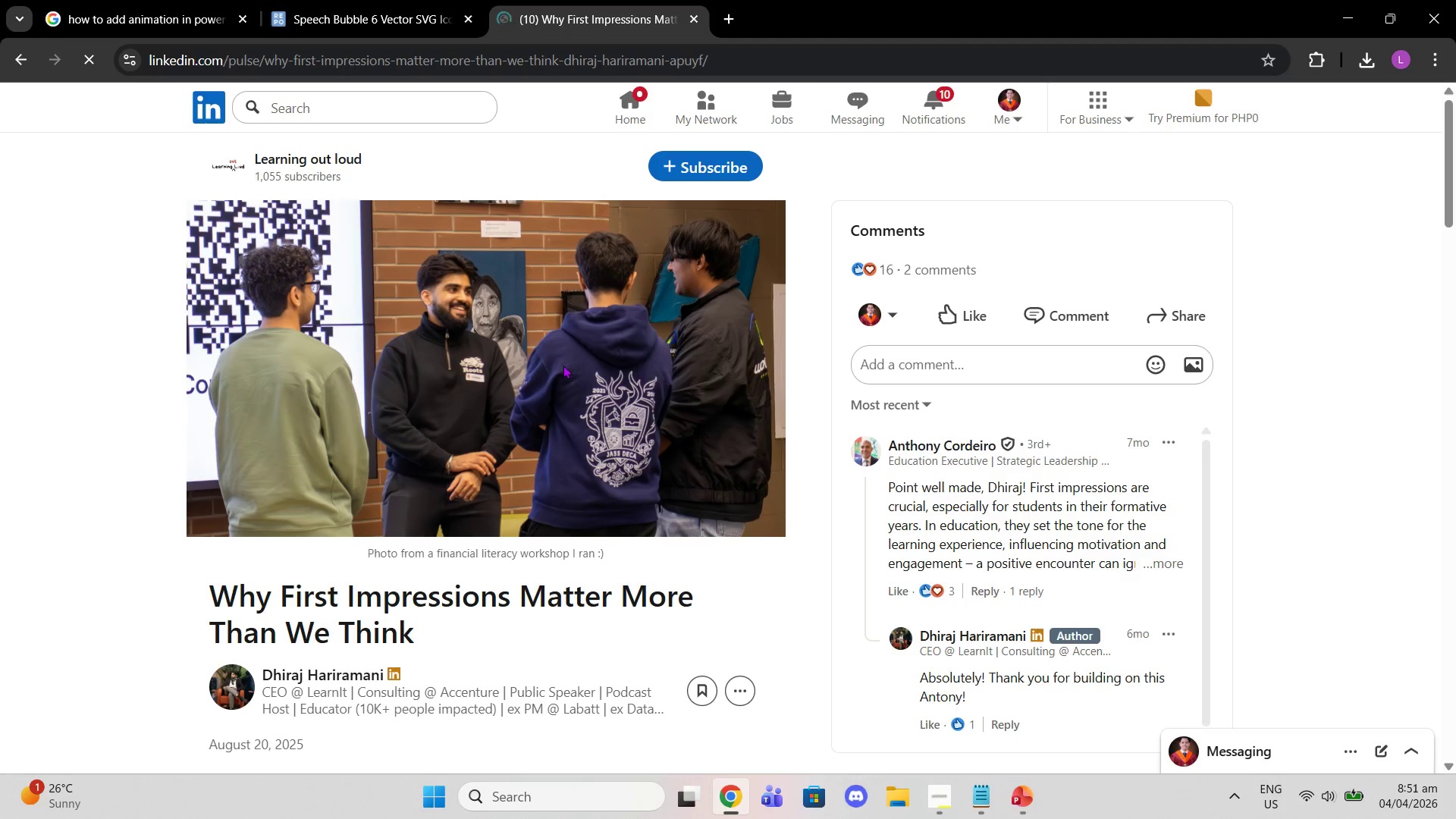 
wait(7.8)
 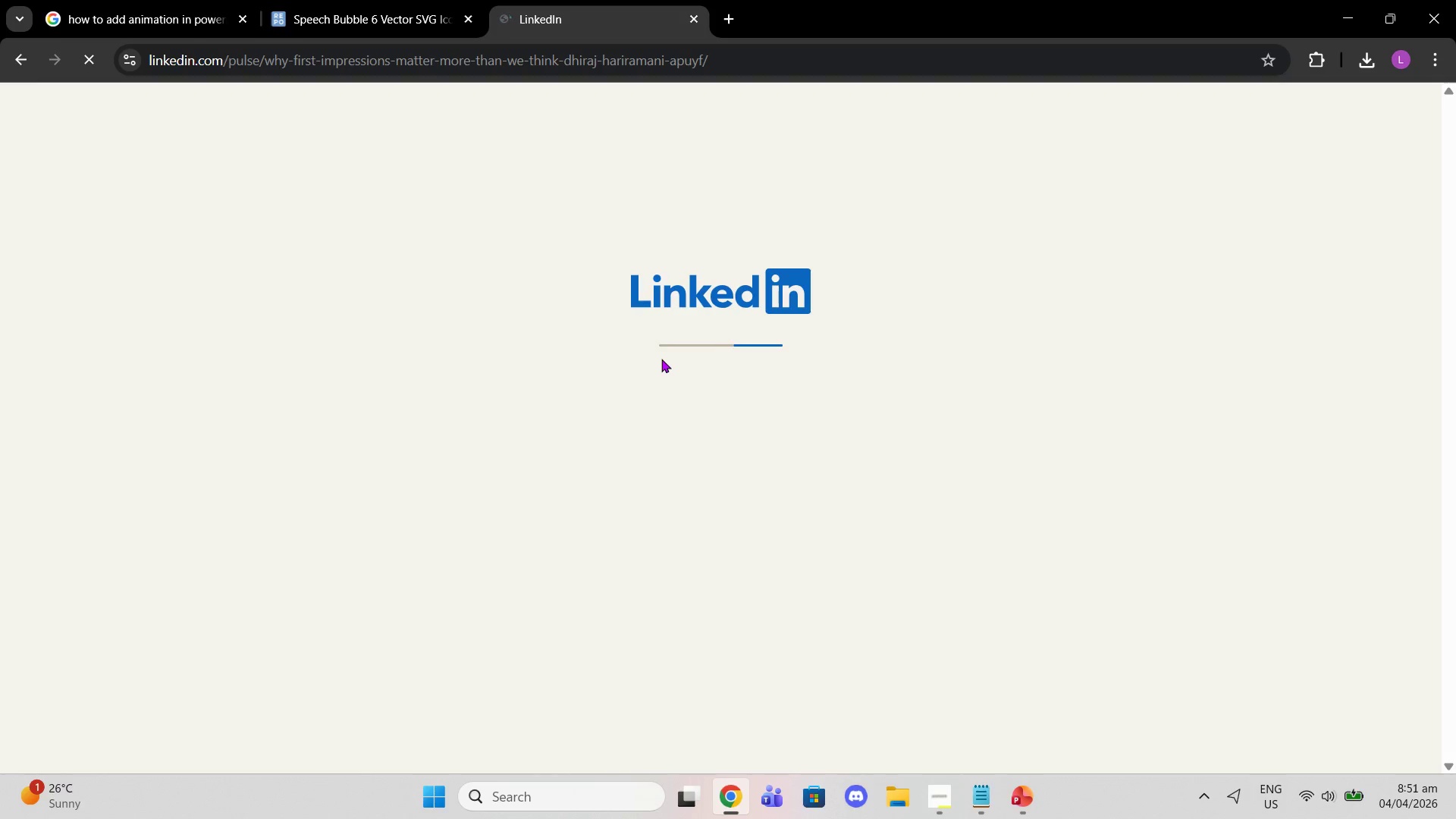 
scroll: coordinate [395, 411], scroll_direction: down, amount: 9.0
 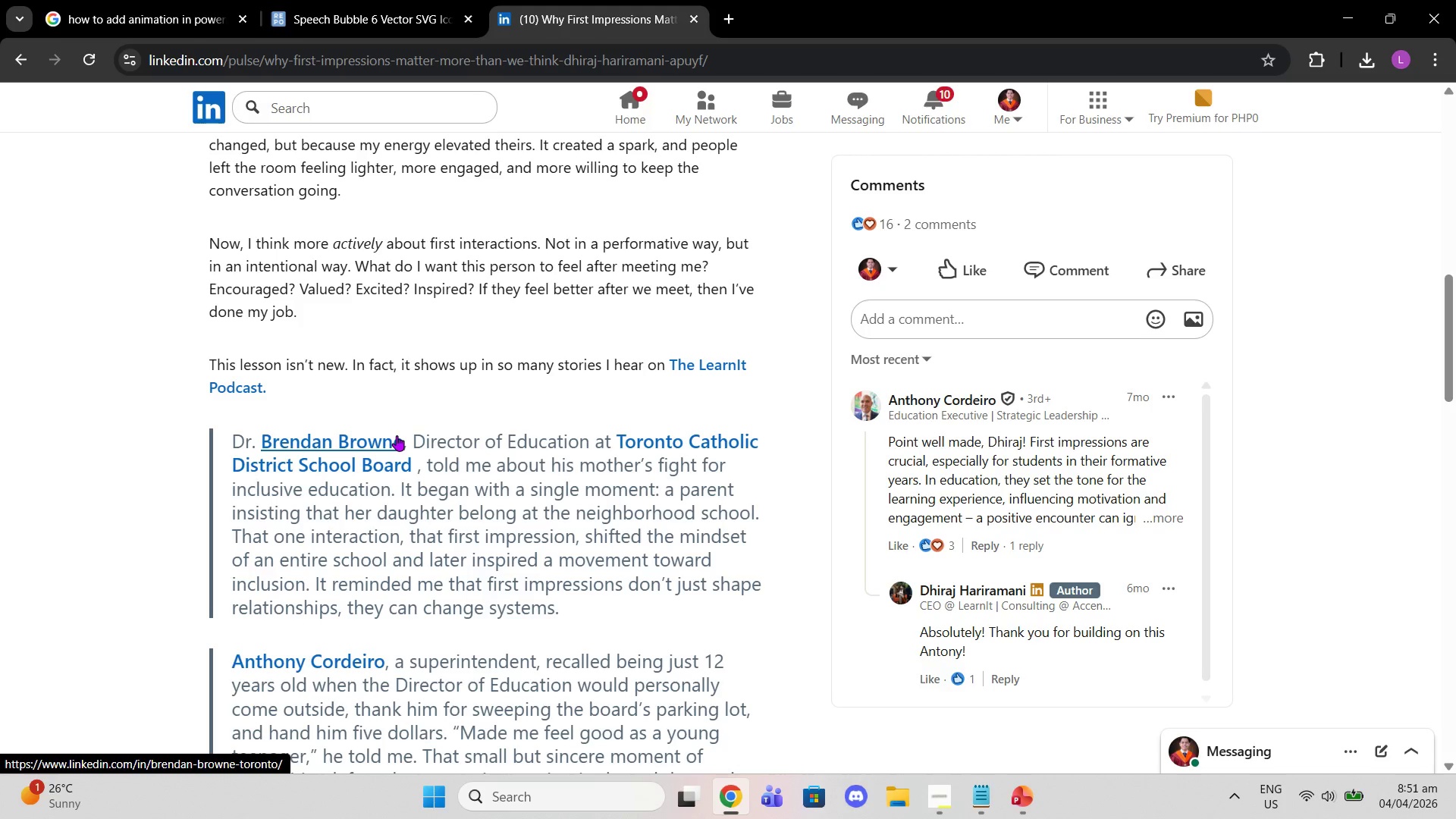 
wait(41.61)
 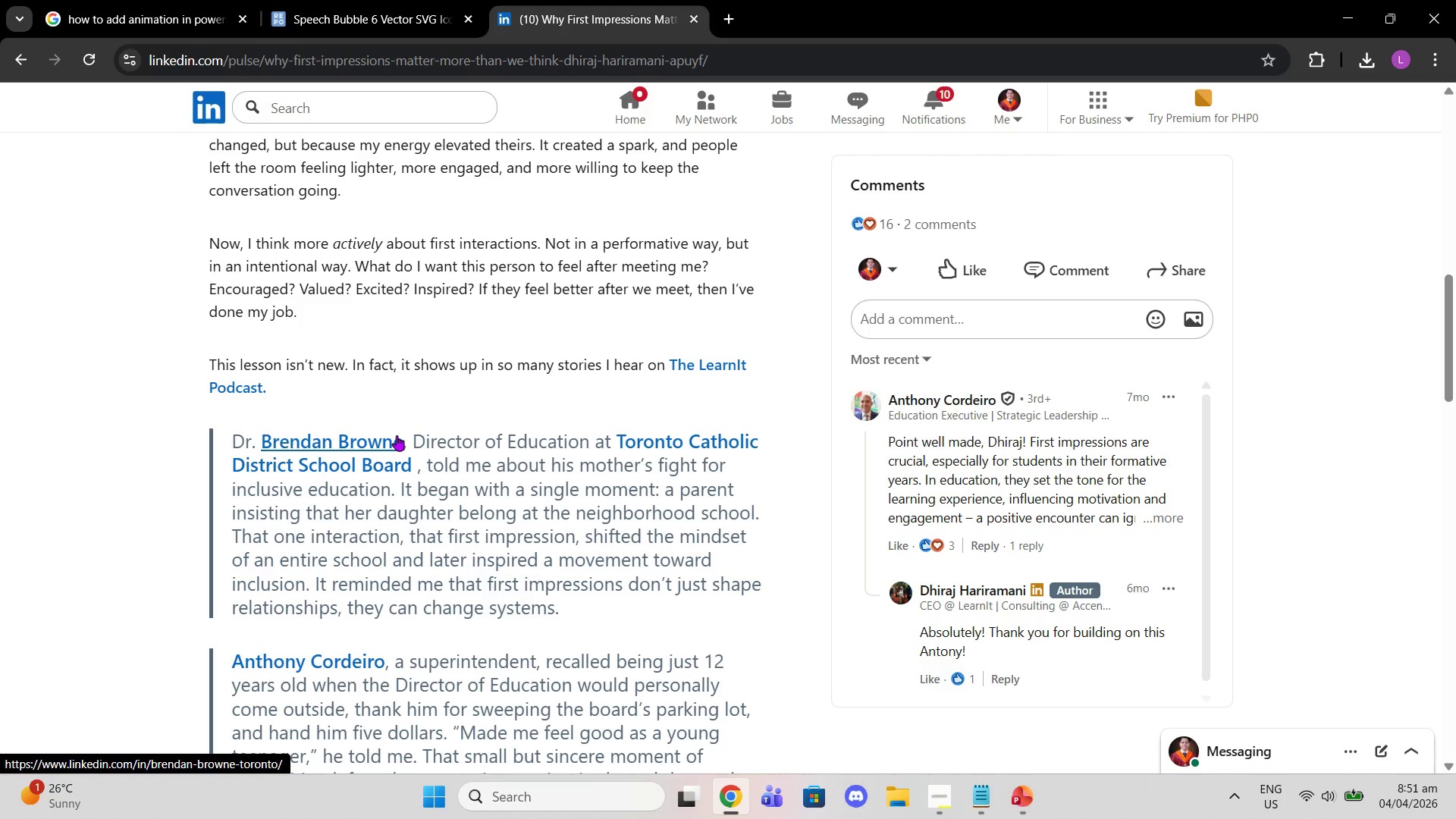 
scroll: coordinate [426, 397], scroll_direction: up, amount: 10.0
 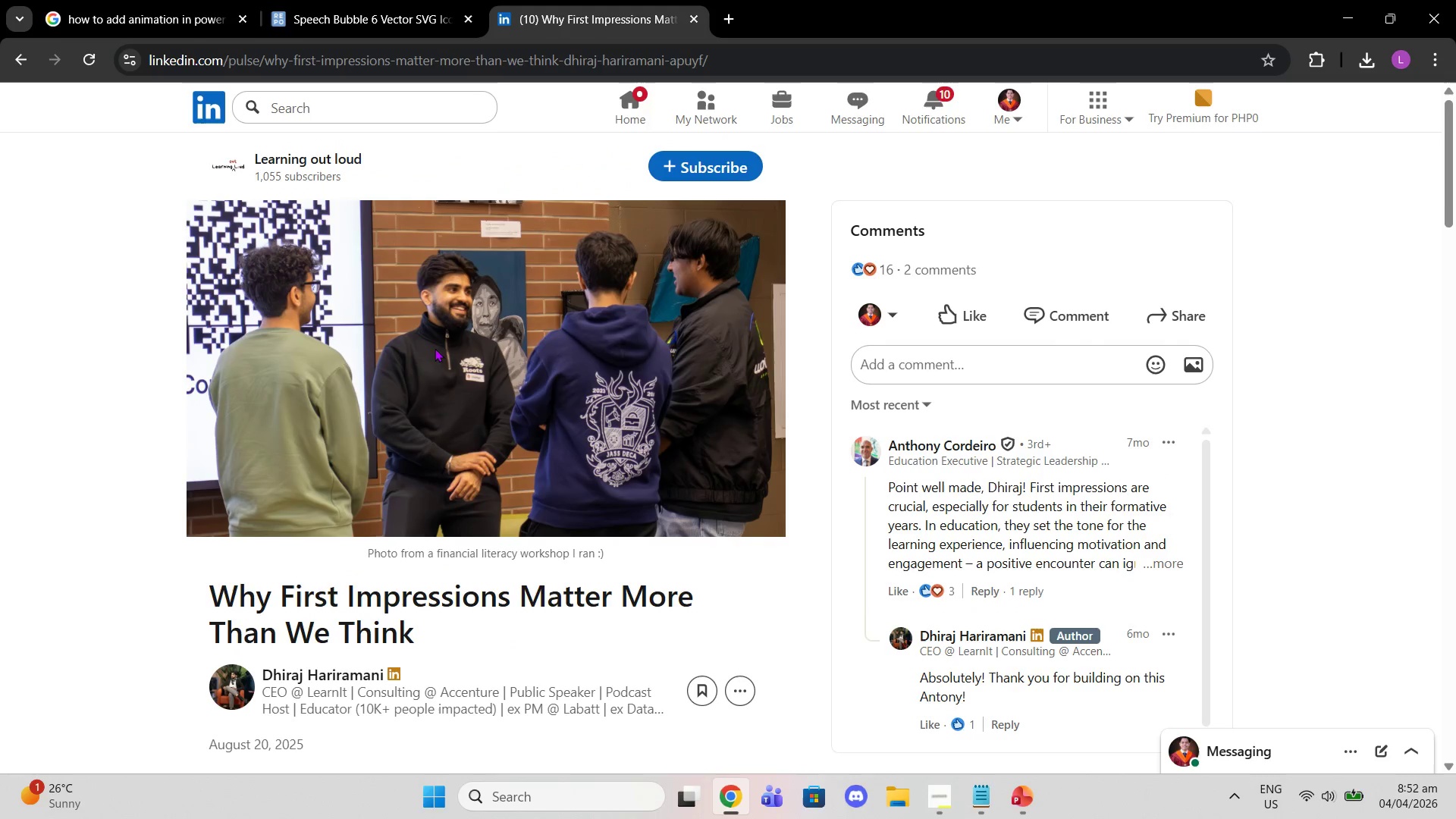 
scroll: coordinate [438, 358], scroll_direction: down, amount: 4.0
 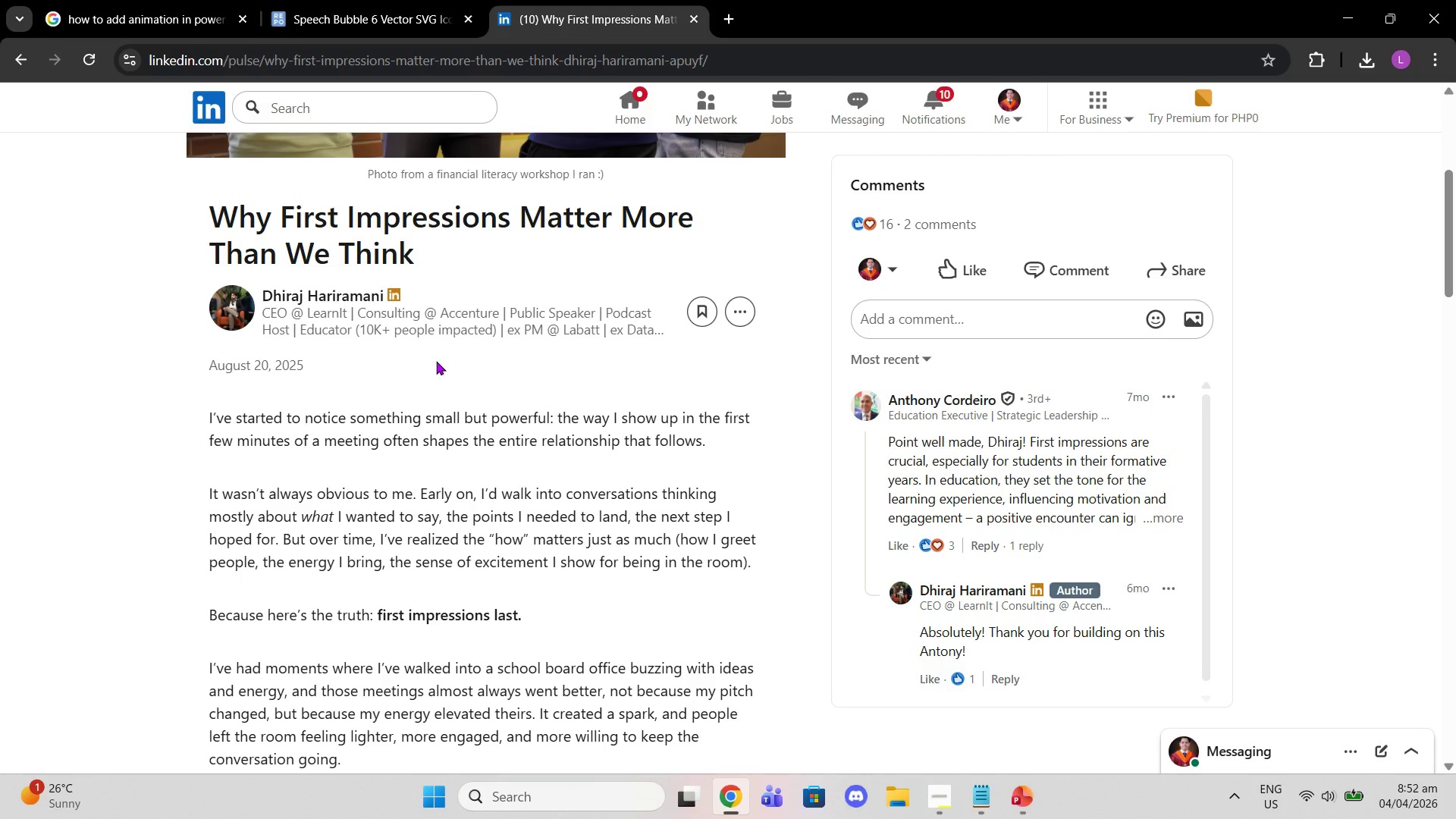 
wait(9.8)
 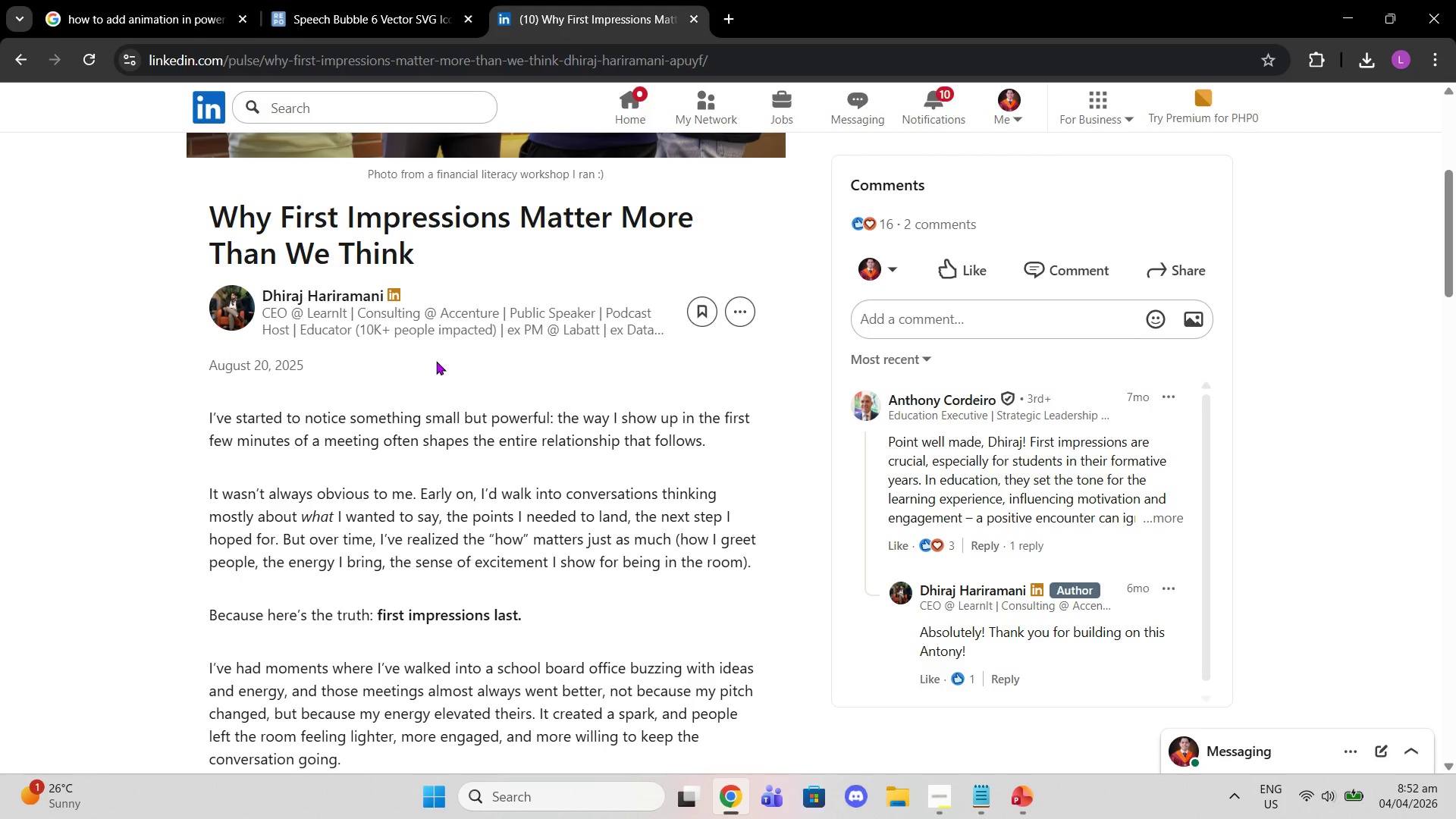 
scroll: coordinate [436, 360], scroll_direction: down, amount: 2.0
 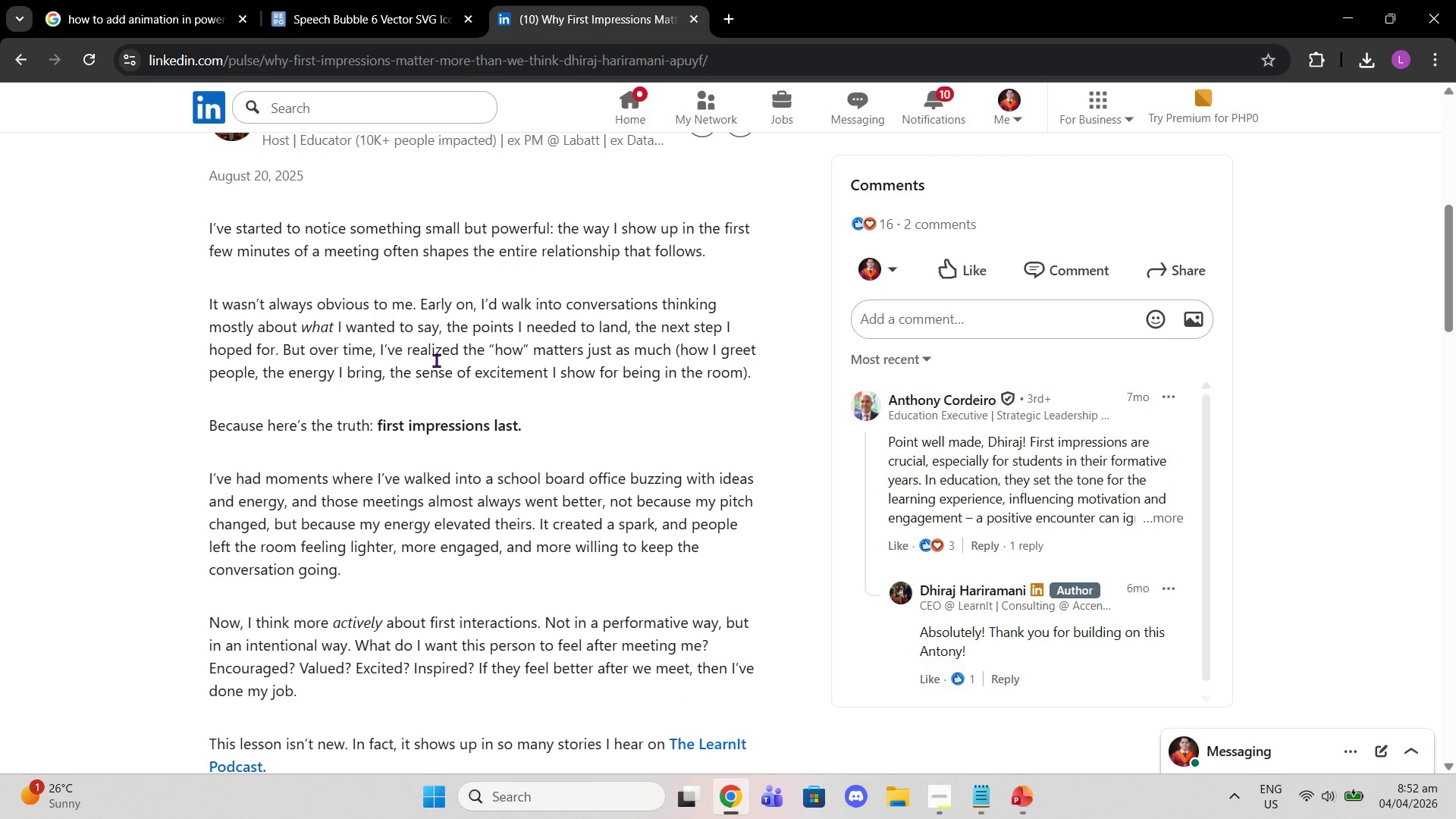 
wait(9.59)
 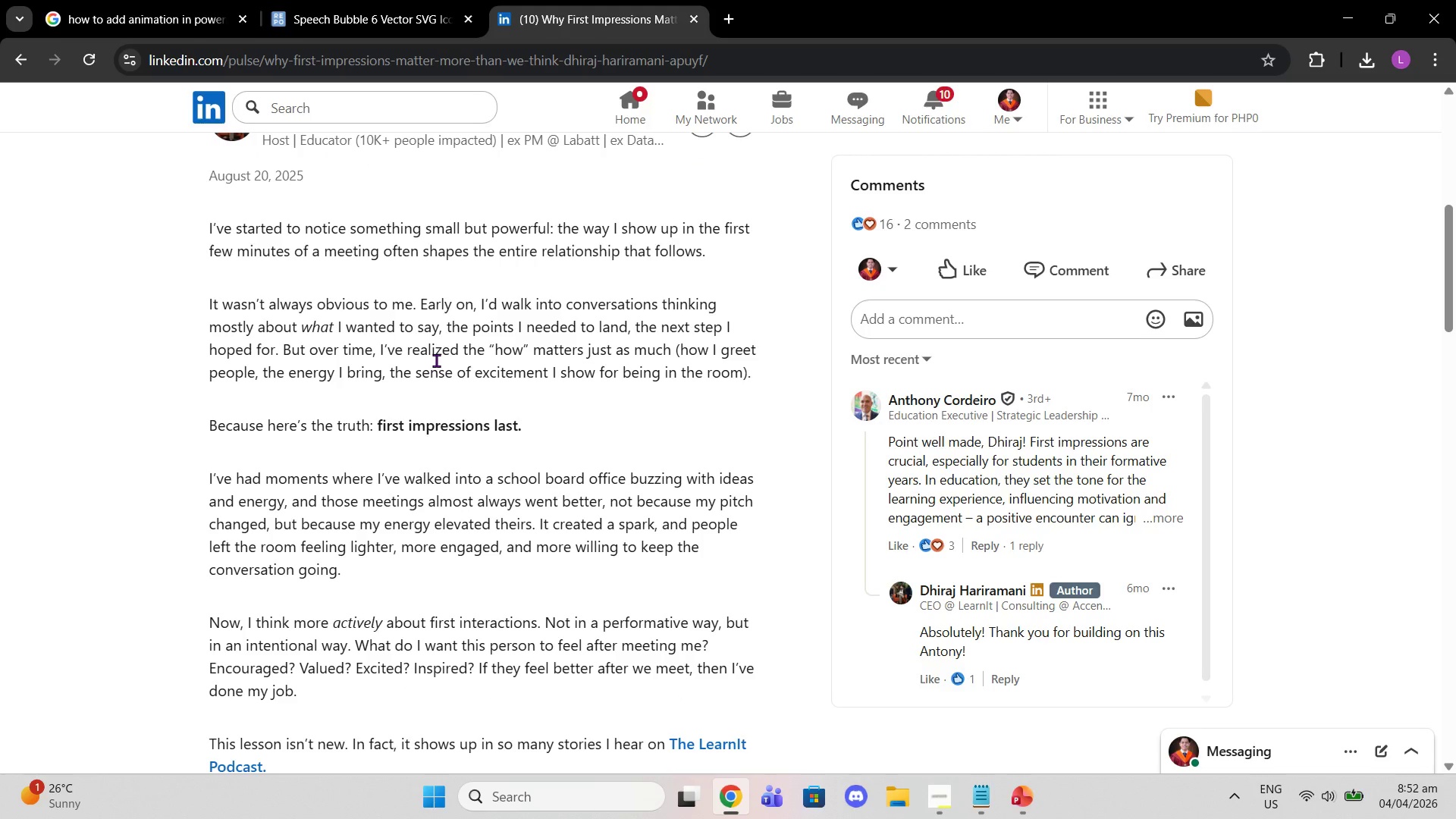 
scroll: coordinate [436, 360], scroll_direction: down, amount: 3.0
 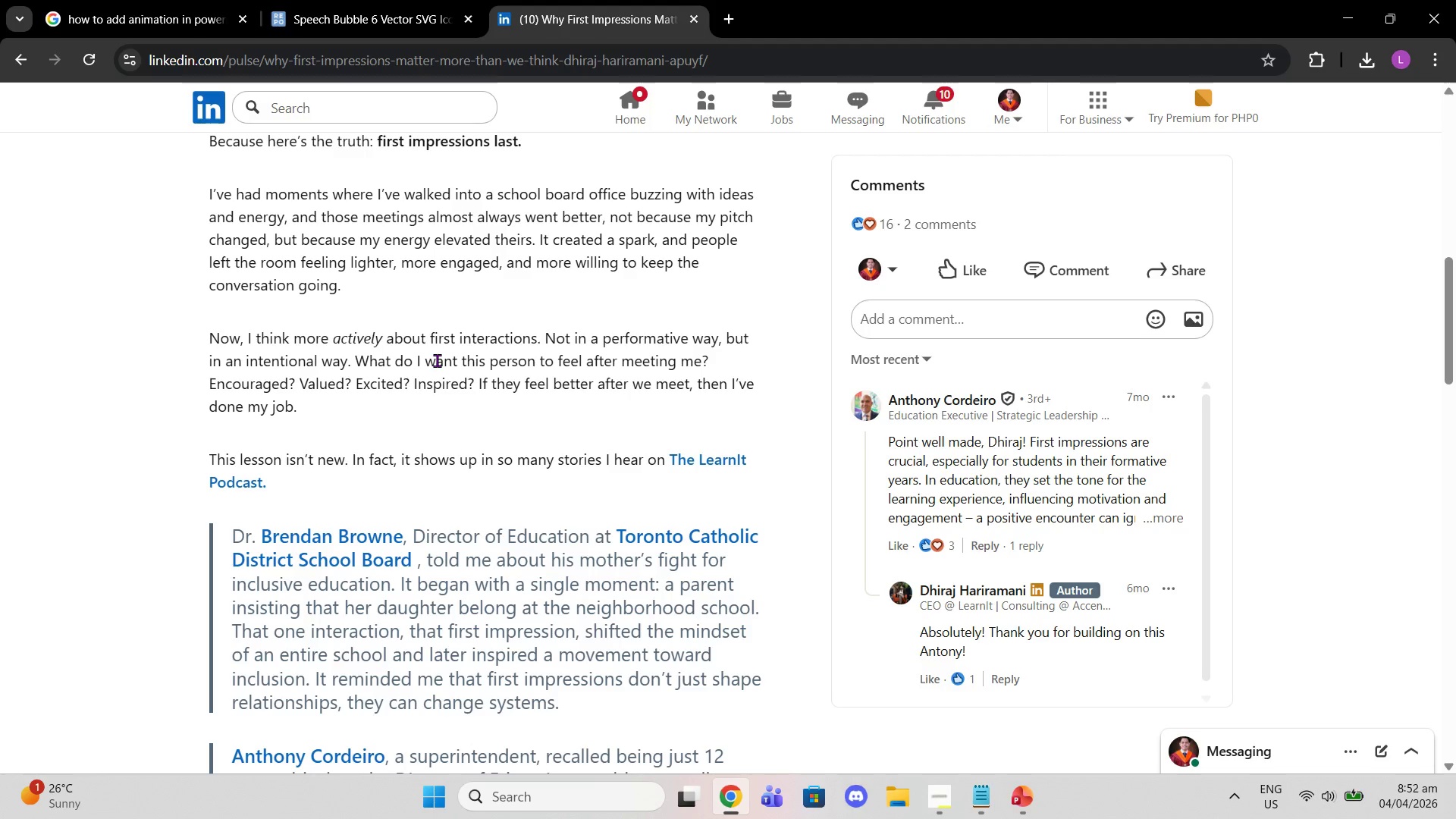 
wait(29.73)
 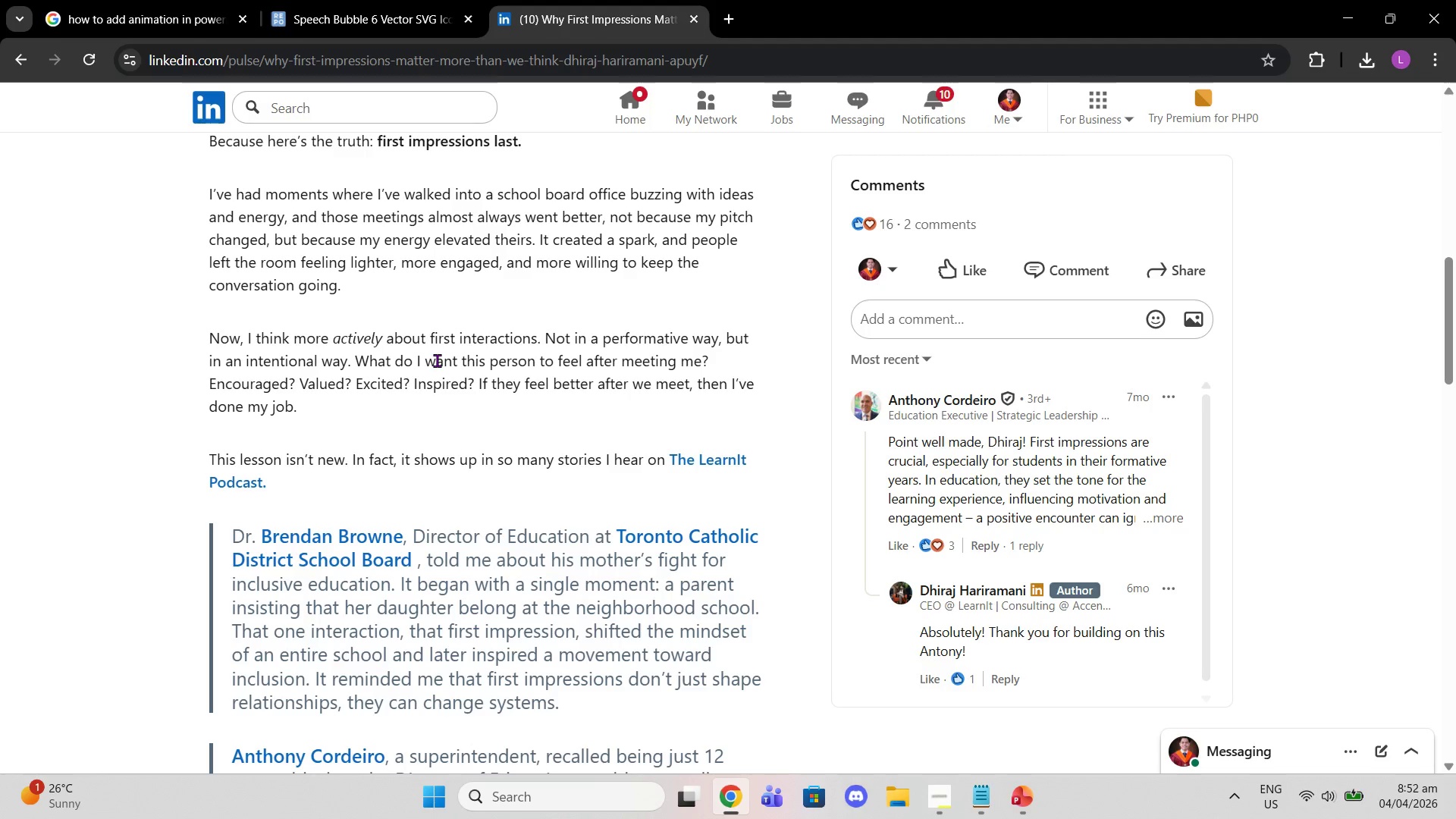 
scroll: coordinate [442, 369], scroll_direction: down, amount: 5.0
 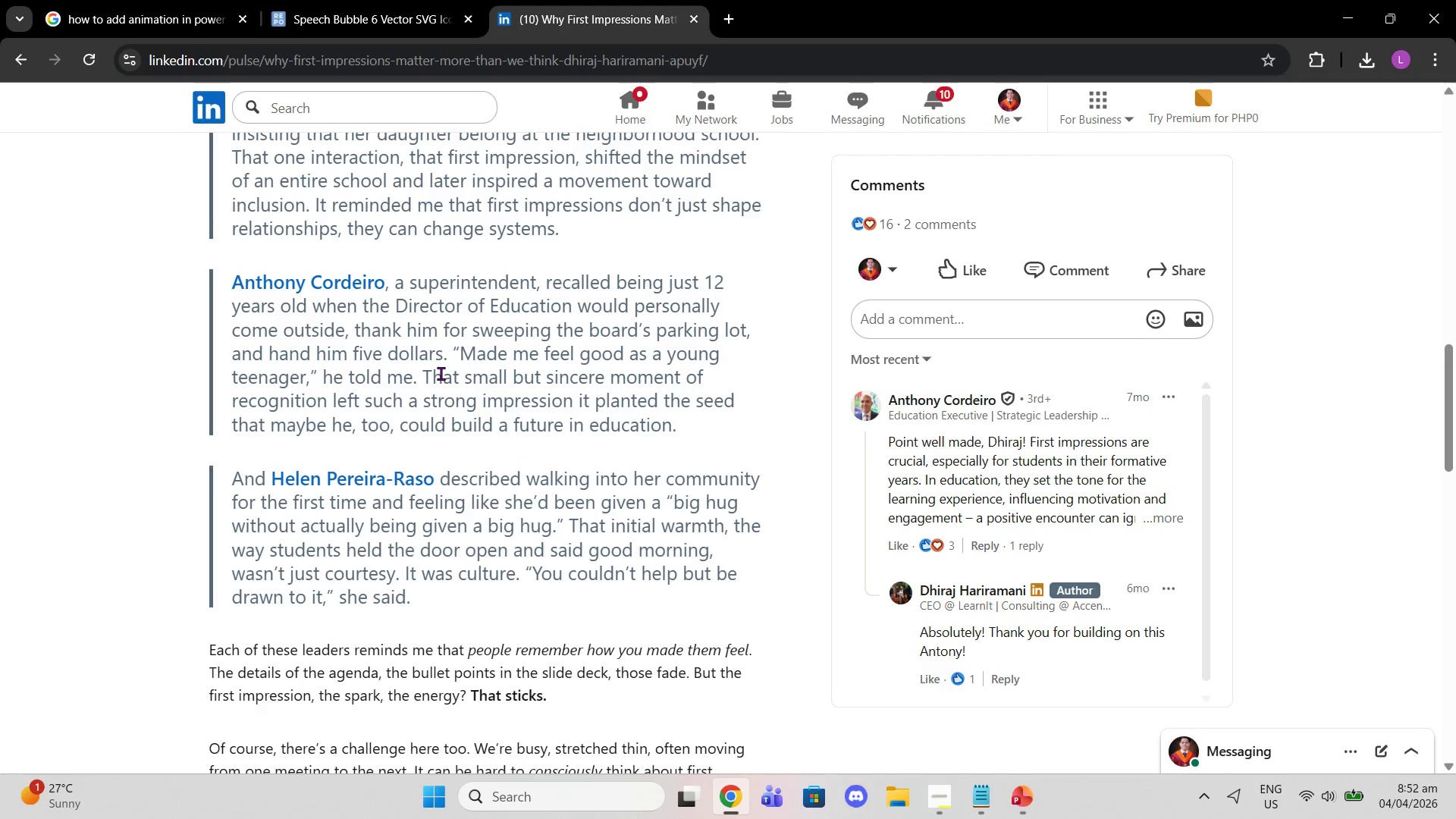 
scroll: coordinate [443, 372], scroll_direction: up, amount: 2.0
 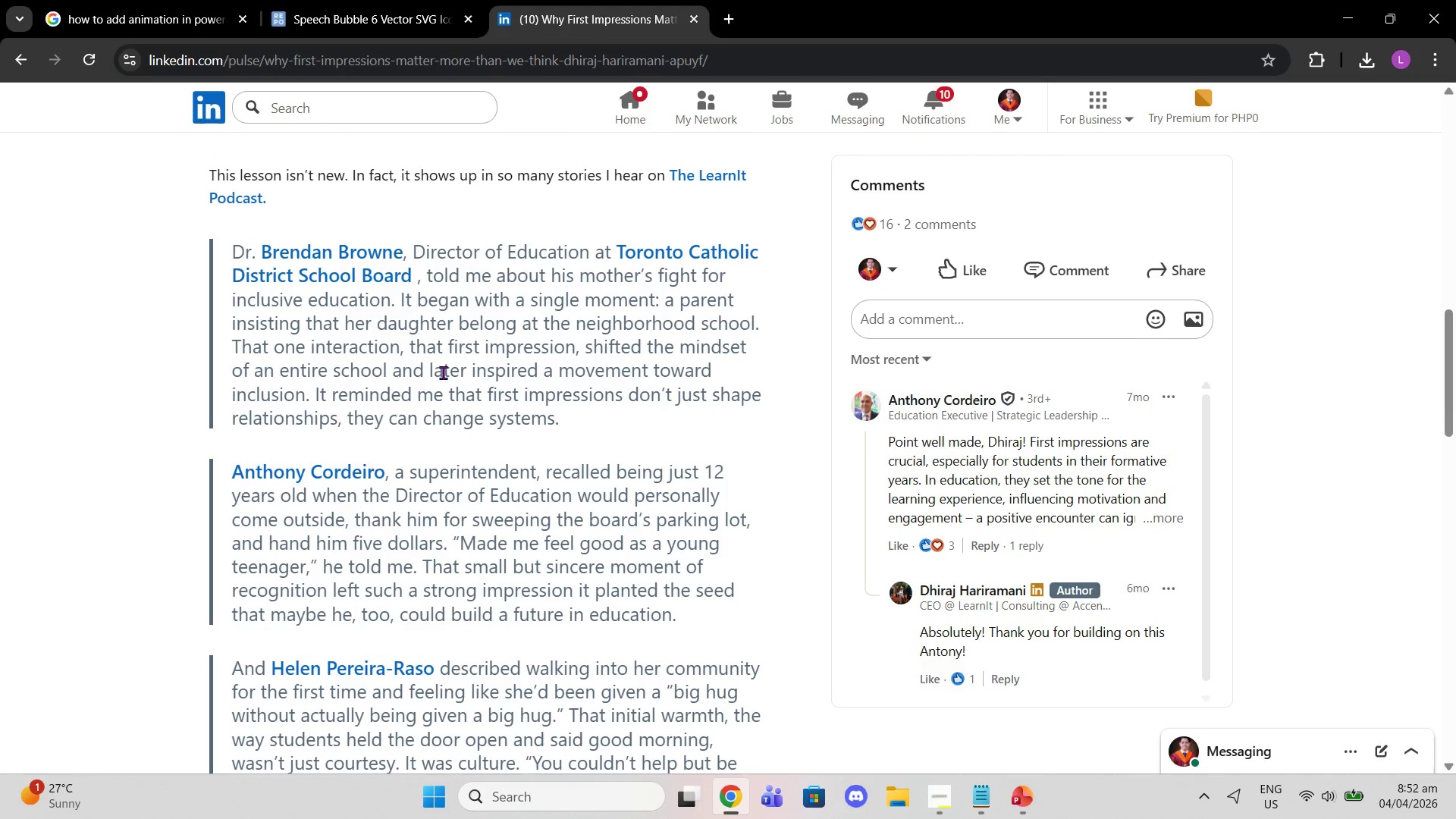 
scroll: coordinate [443, 372], scroll_direction: down, amount: 1.0
 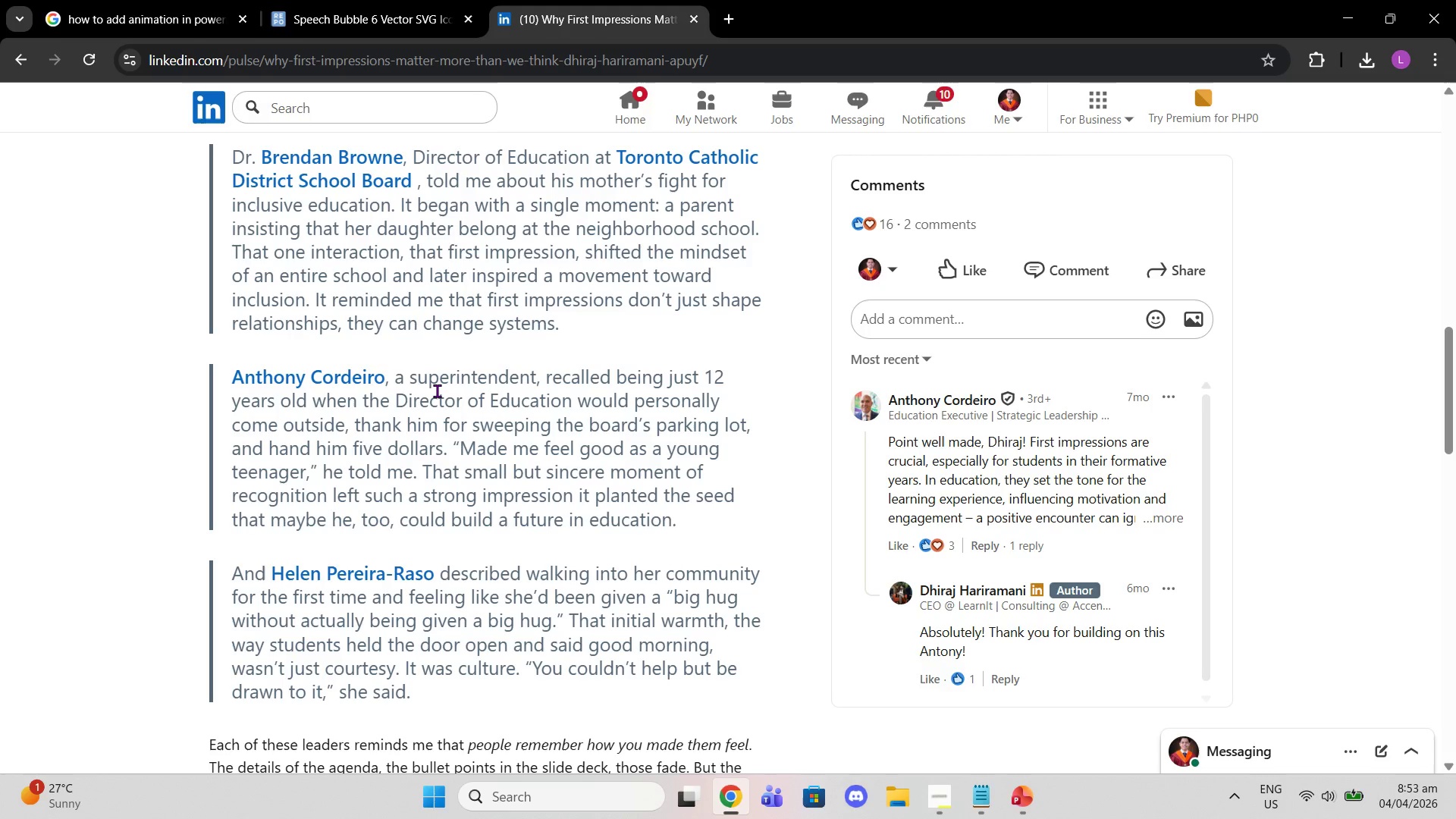 
wait(24.45)
 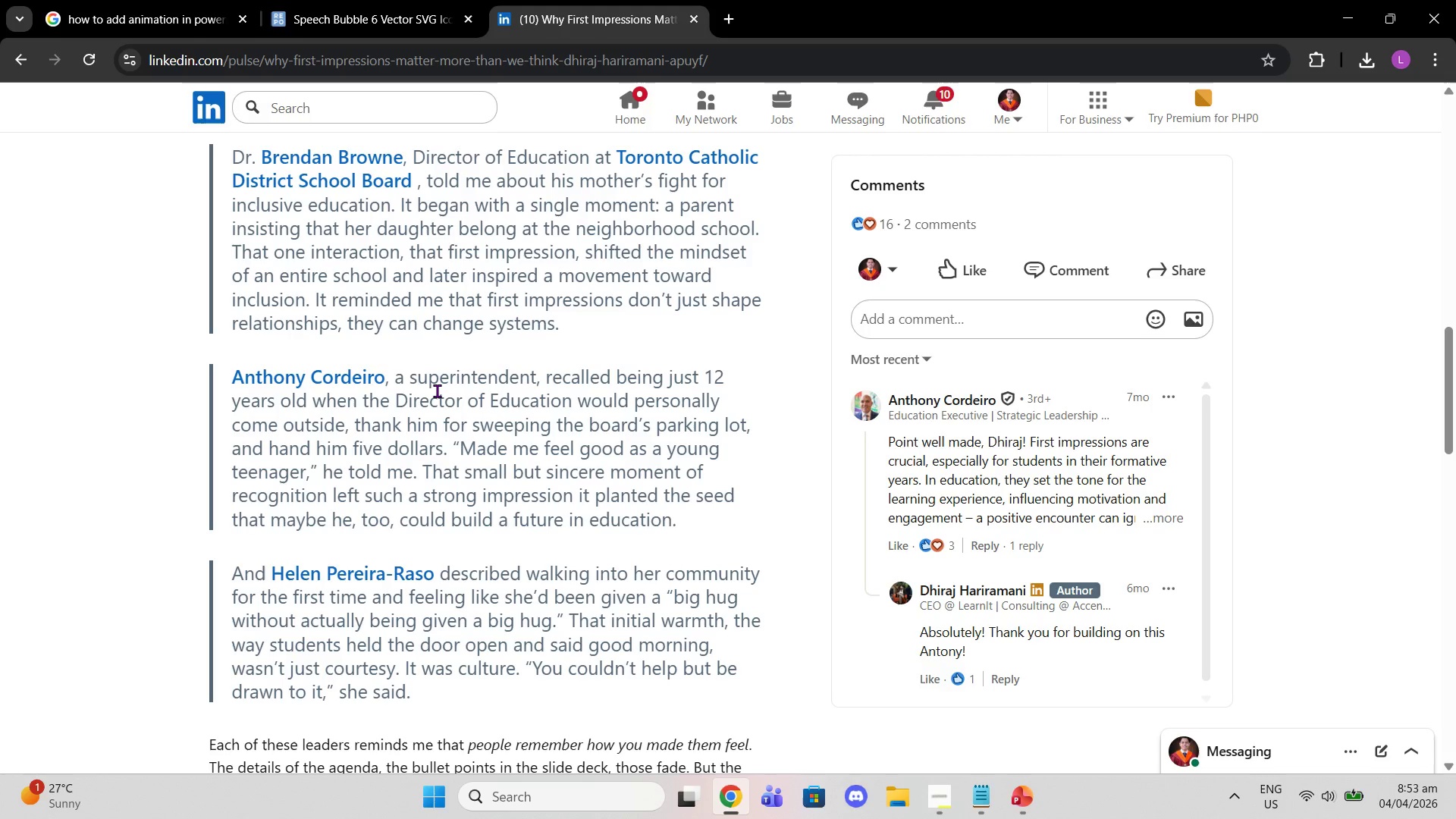 
scroll: coordinate [353, 381], scroll_direction: down, amount: 8.0
 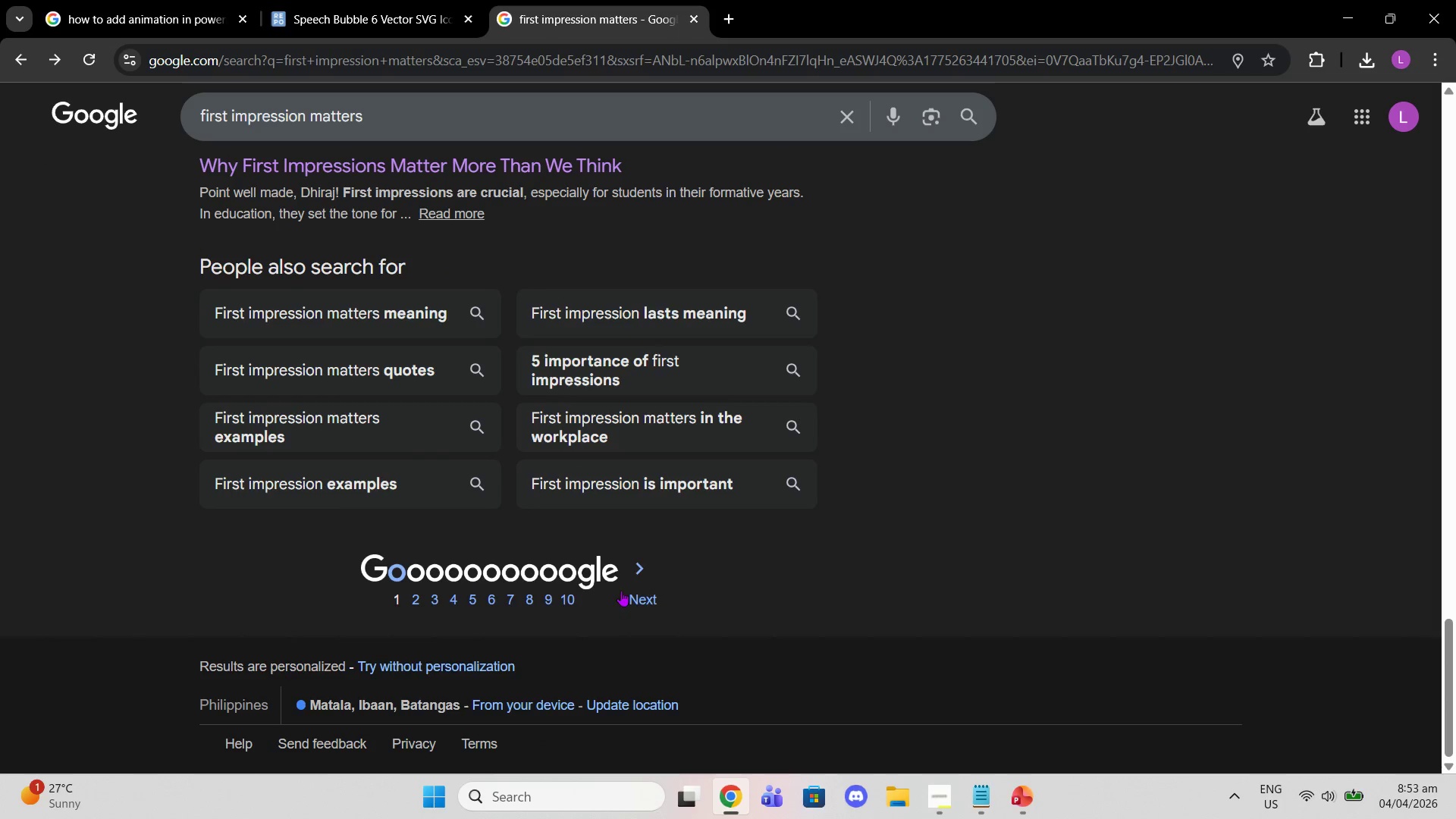 
left_click([628, 596])
 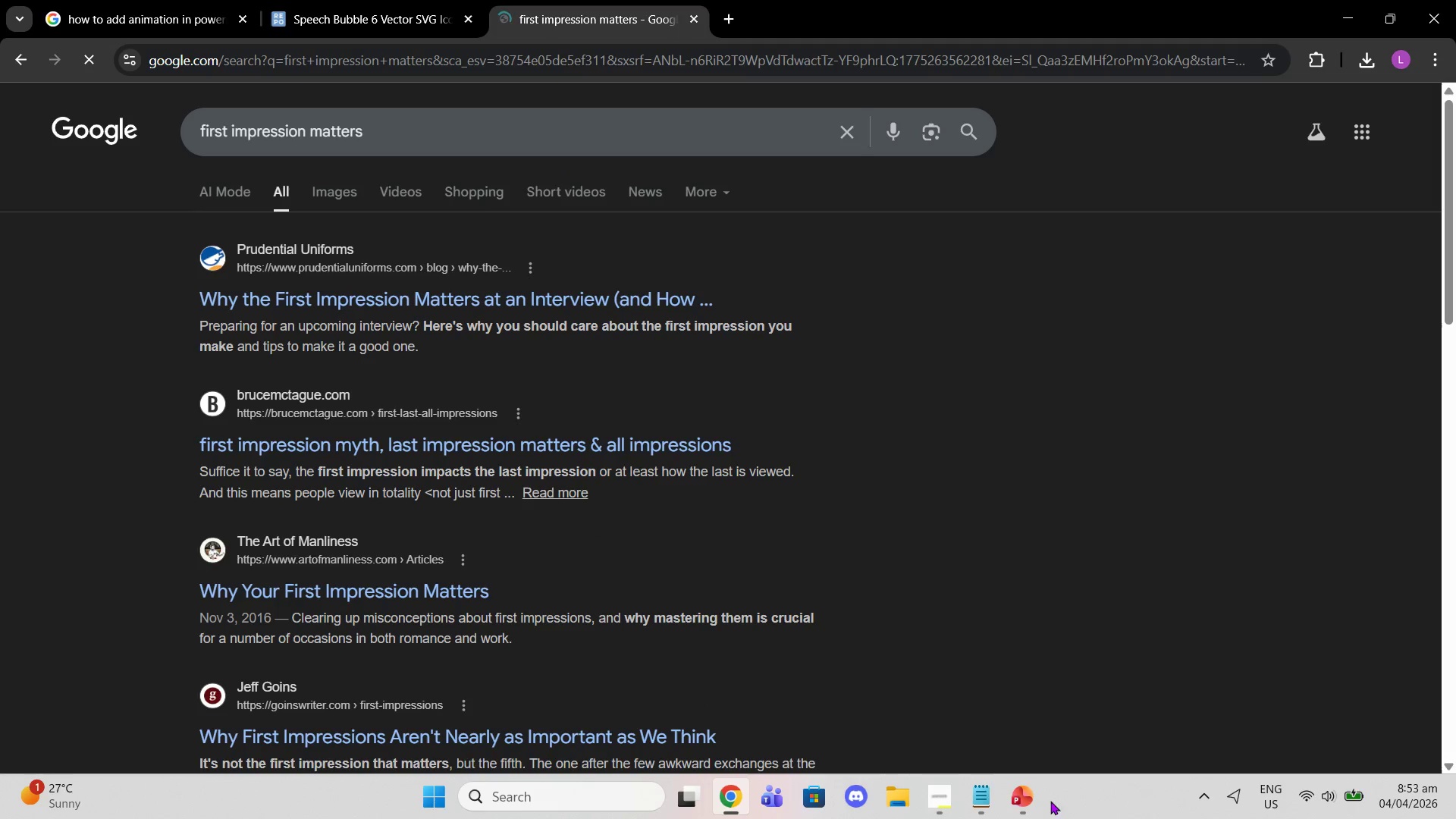 
left_click([1028, 811])
 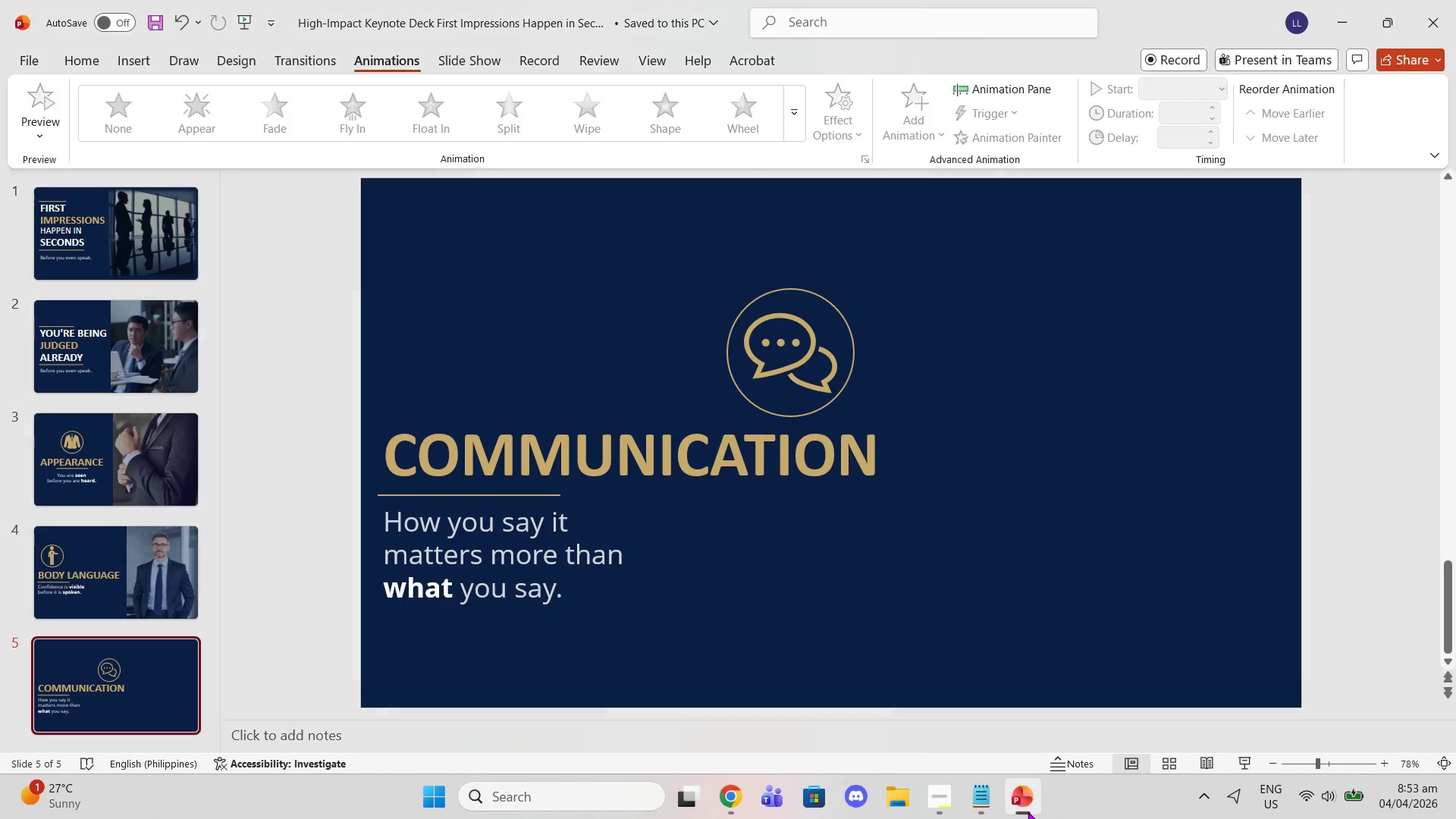 
left_click([1028, 811])